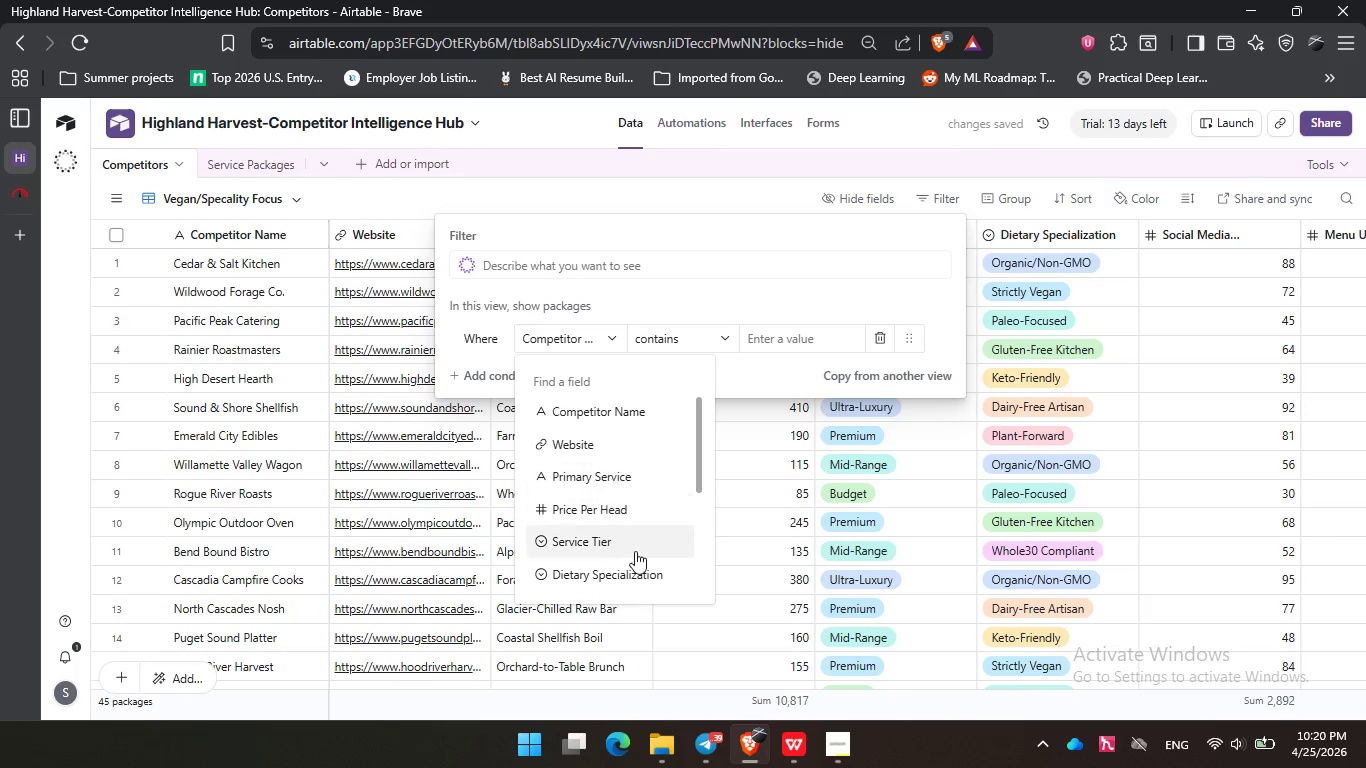 
left_click([633, 561])
 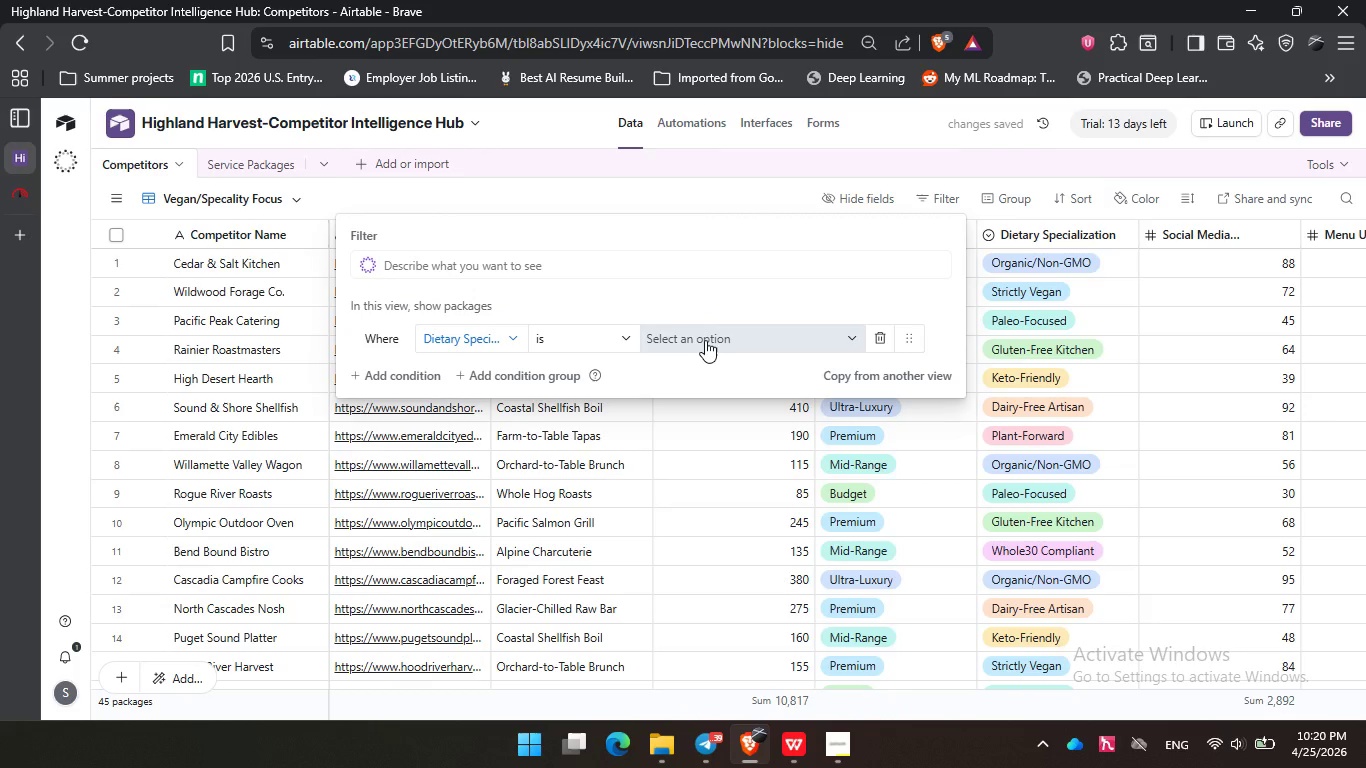 
left_click([705, 340])
 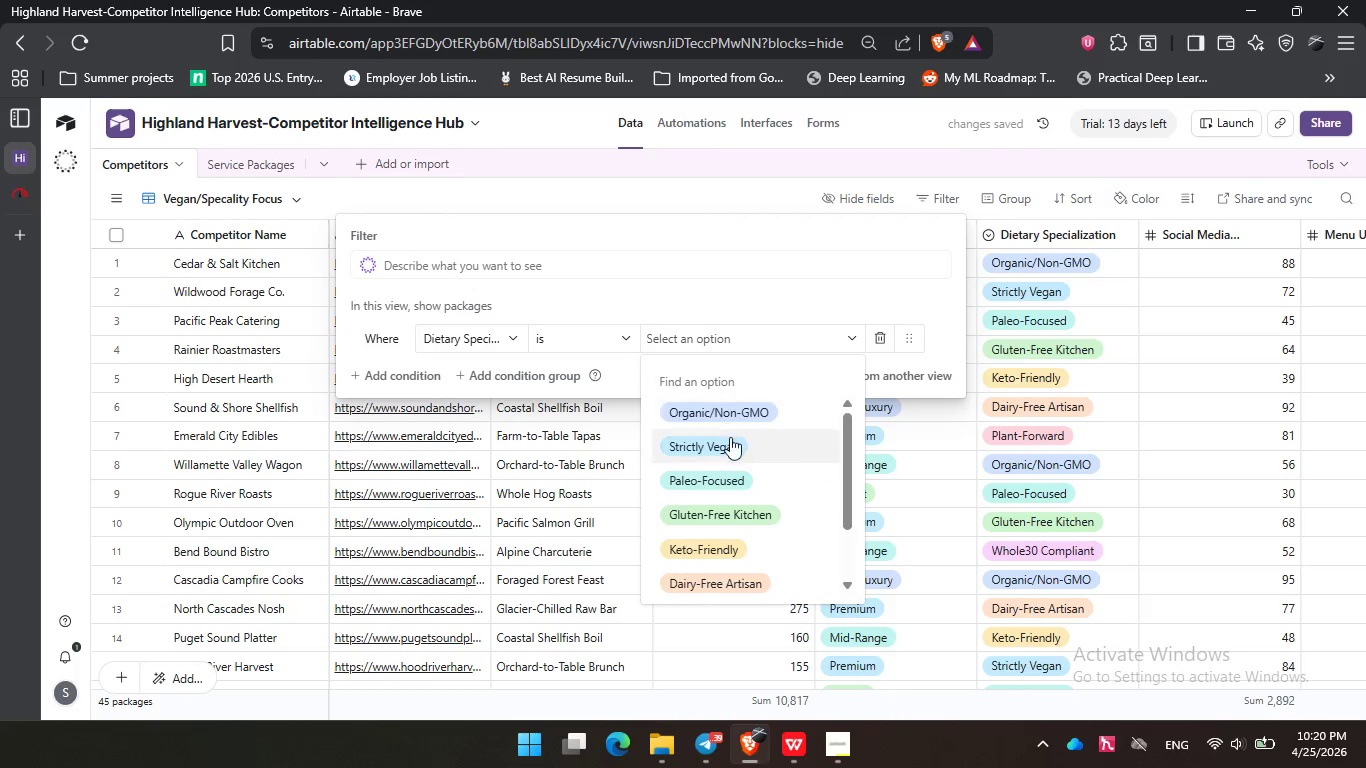 
mouse_move([736, 467])
 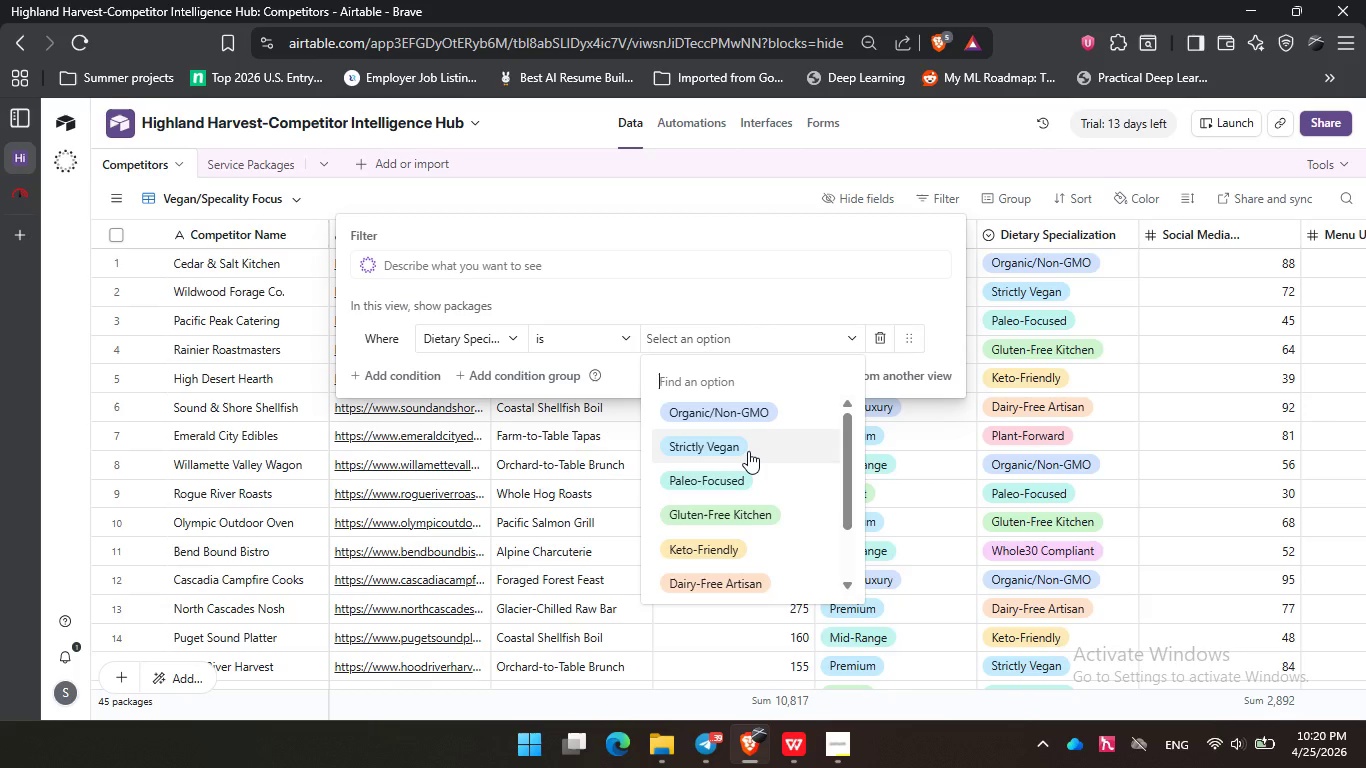 
wait(8.12)
 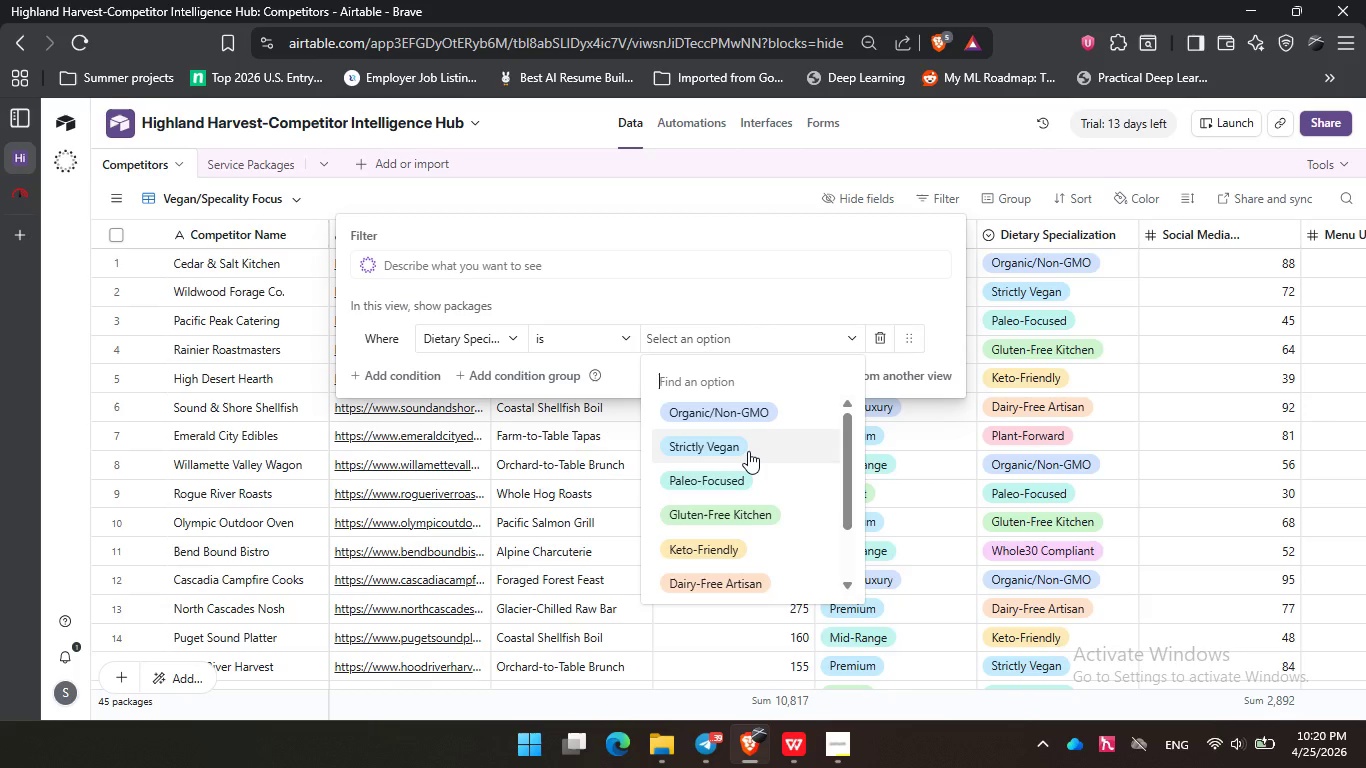 
scroll: coordinate [748, 451], scroll_direction: down, amount: 1.0
 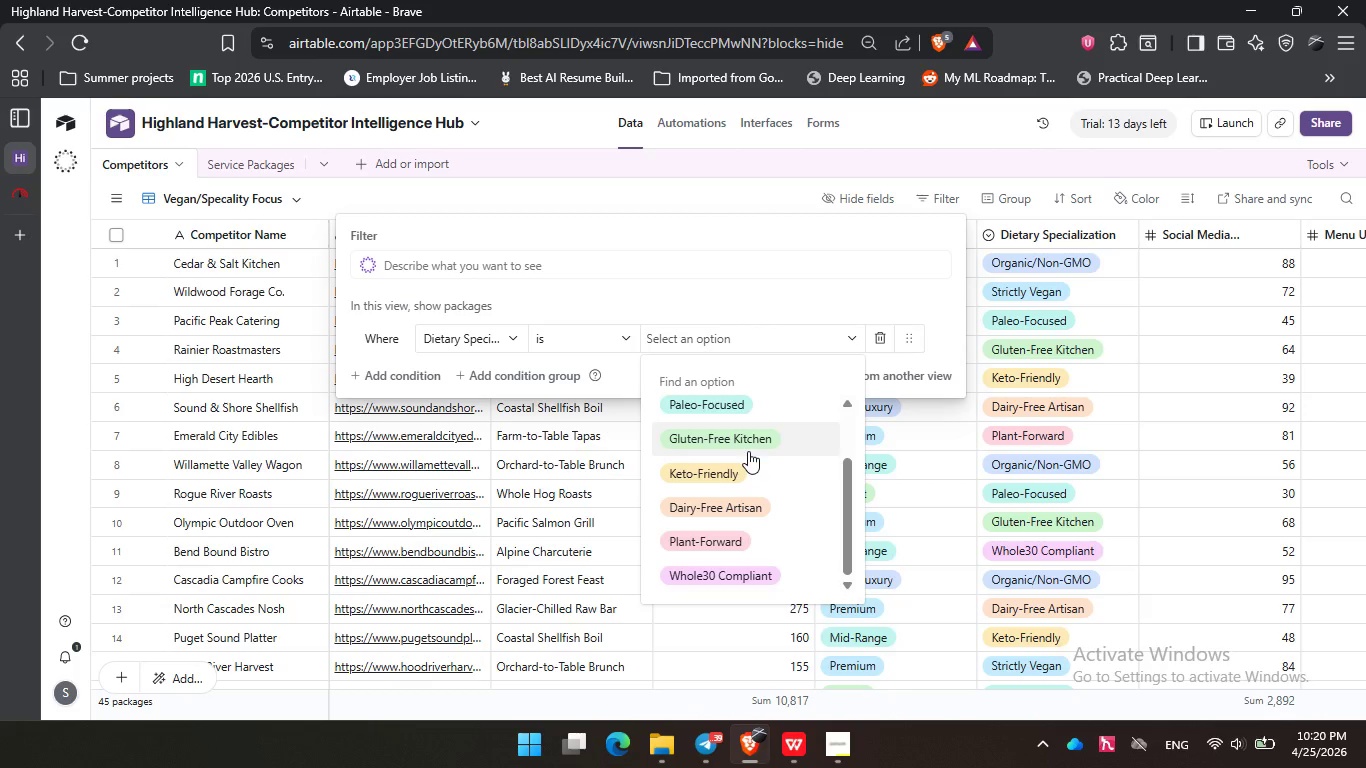 
scroll: coordinate [748, 451], scroll_direction: up, amount: 1.0
 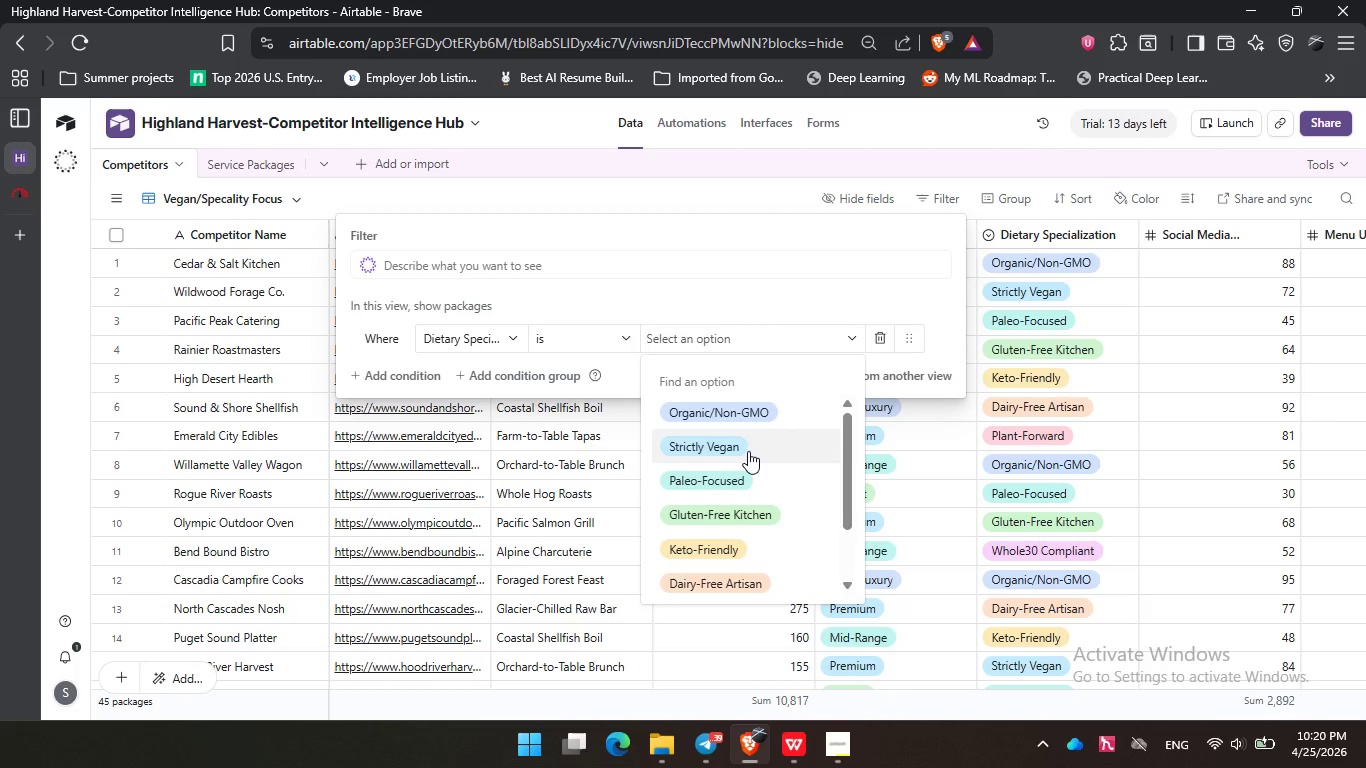 
left_click([748, 451])
 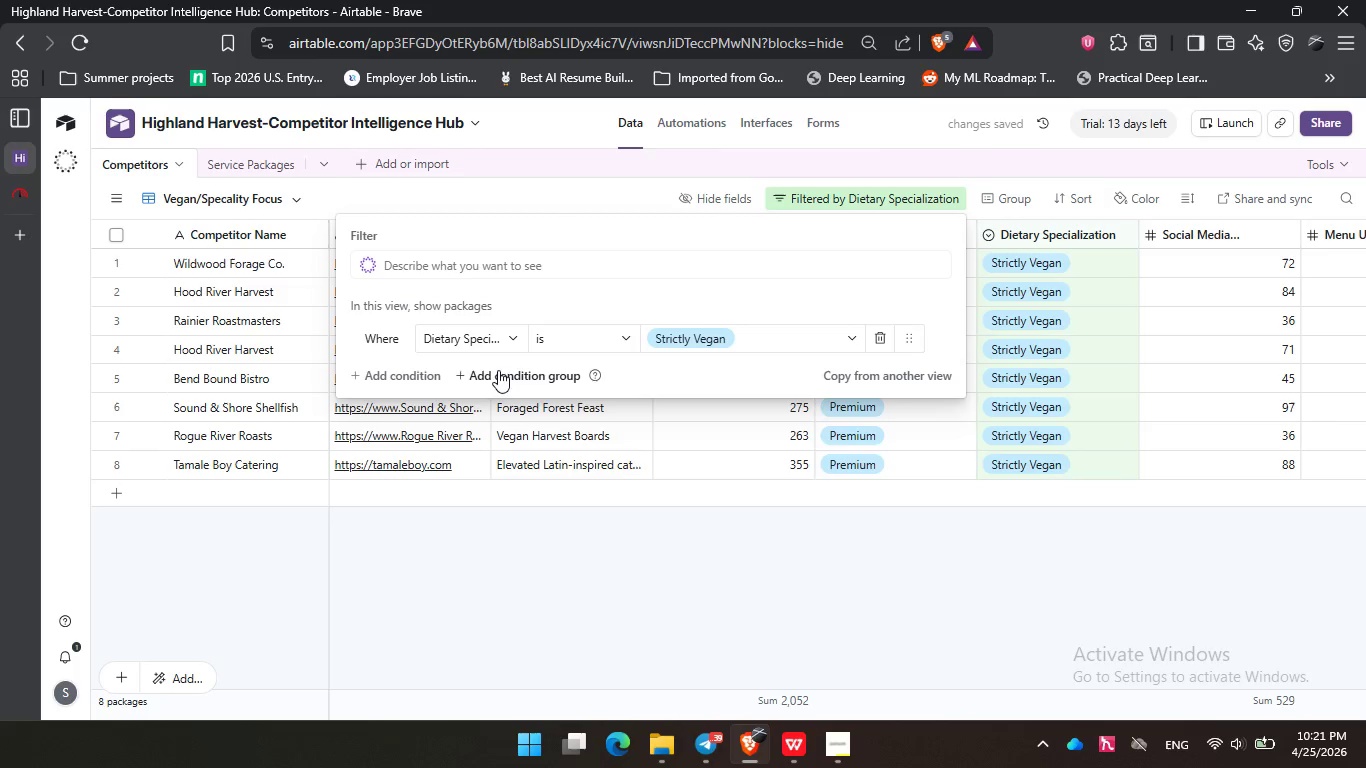 
mouse_move([128, 227])
 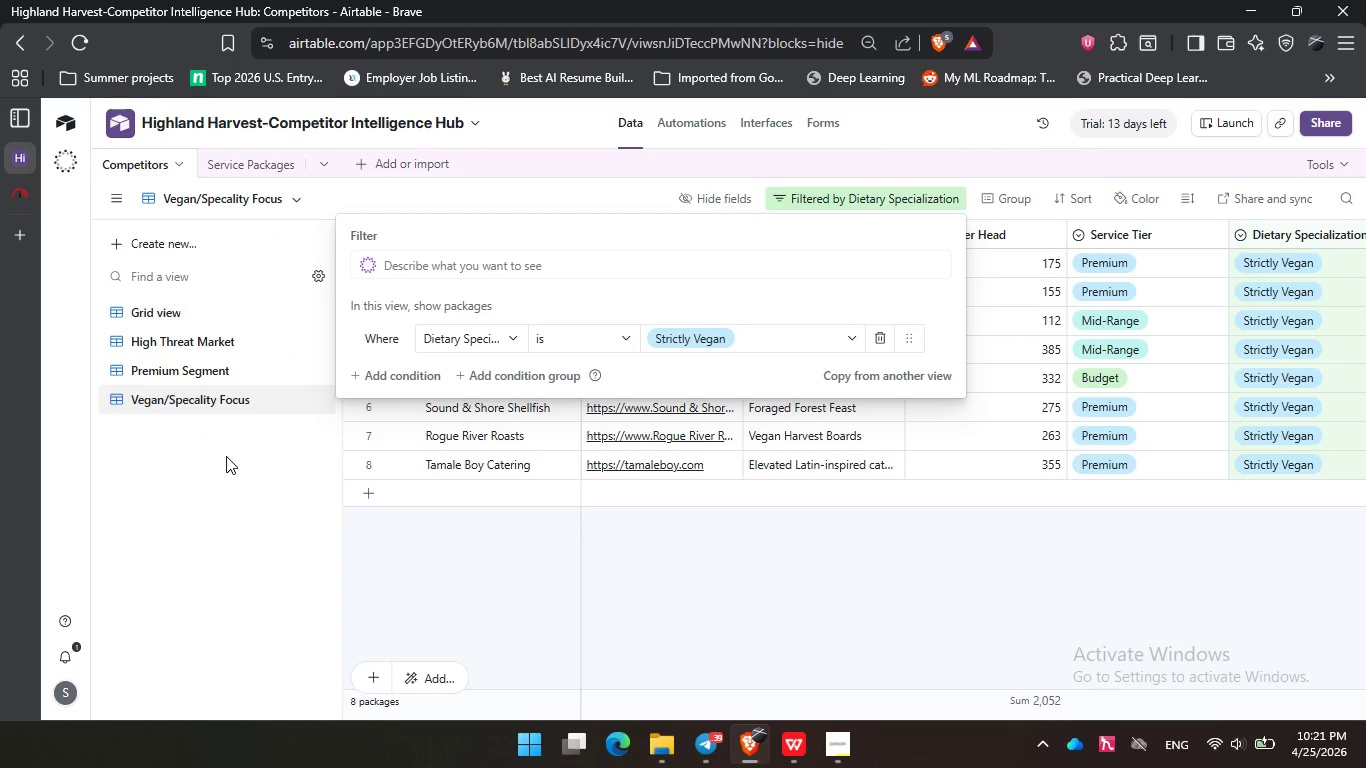 
left_click([226, 456])
 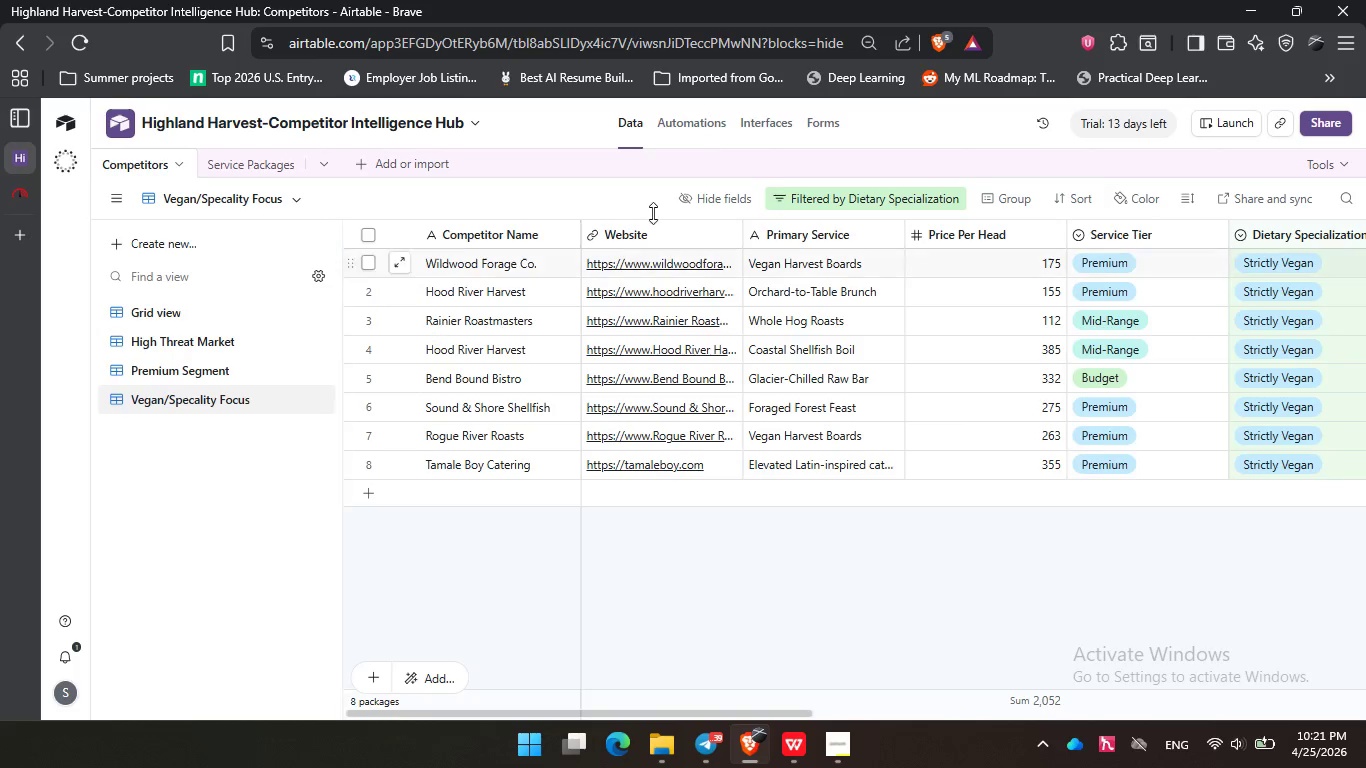 
left_click([758, 125])
 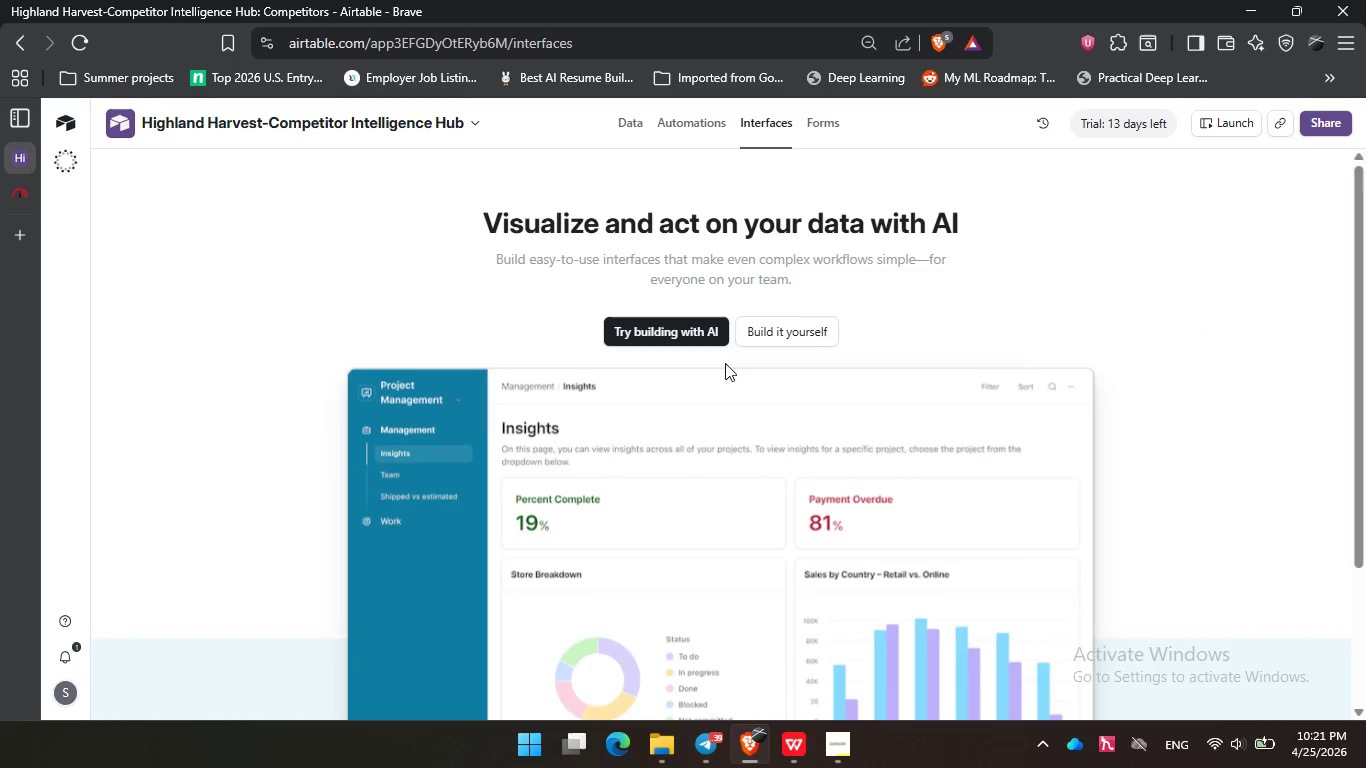 
left_click([799, 323])
 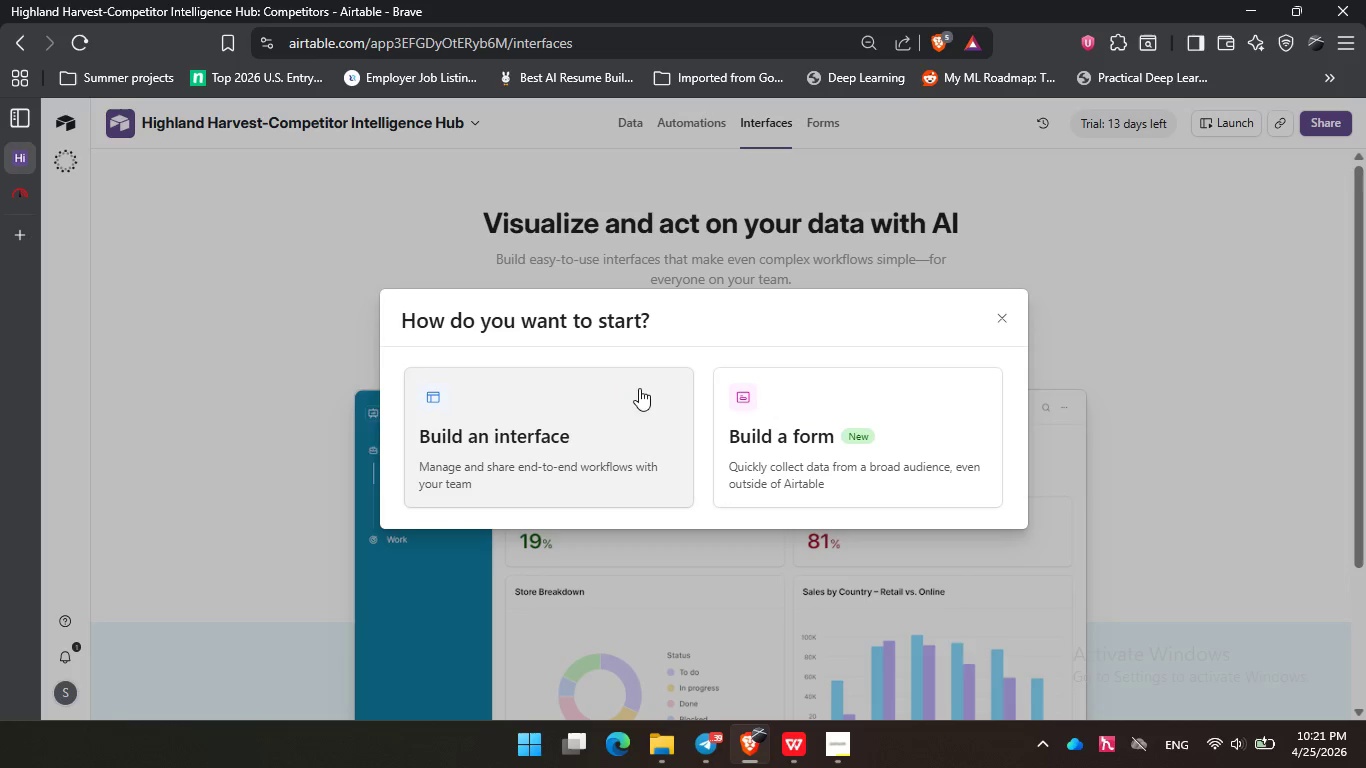 
left_click([607, 403])
 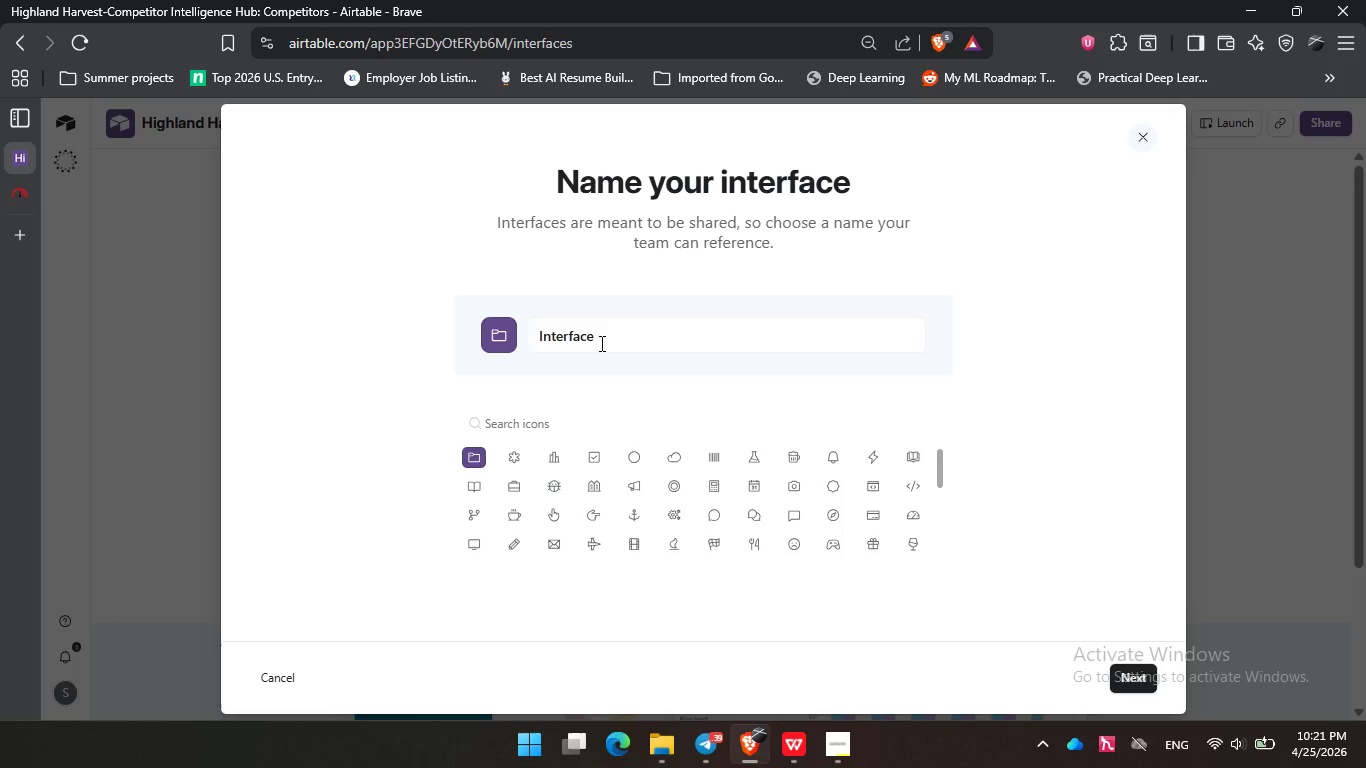 
wait(10.17)
 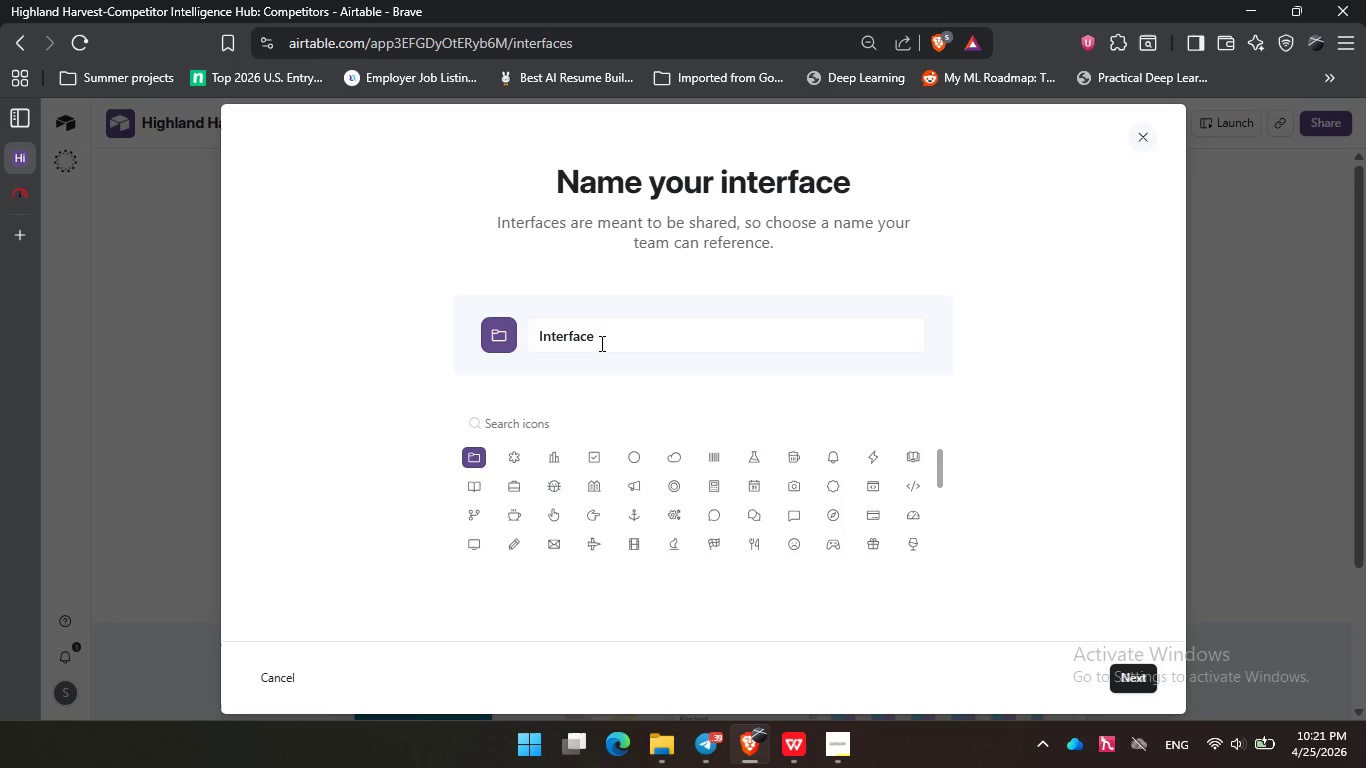 
left_click([1131, 687])
 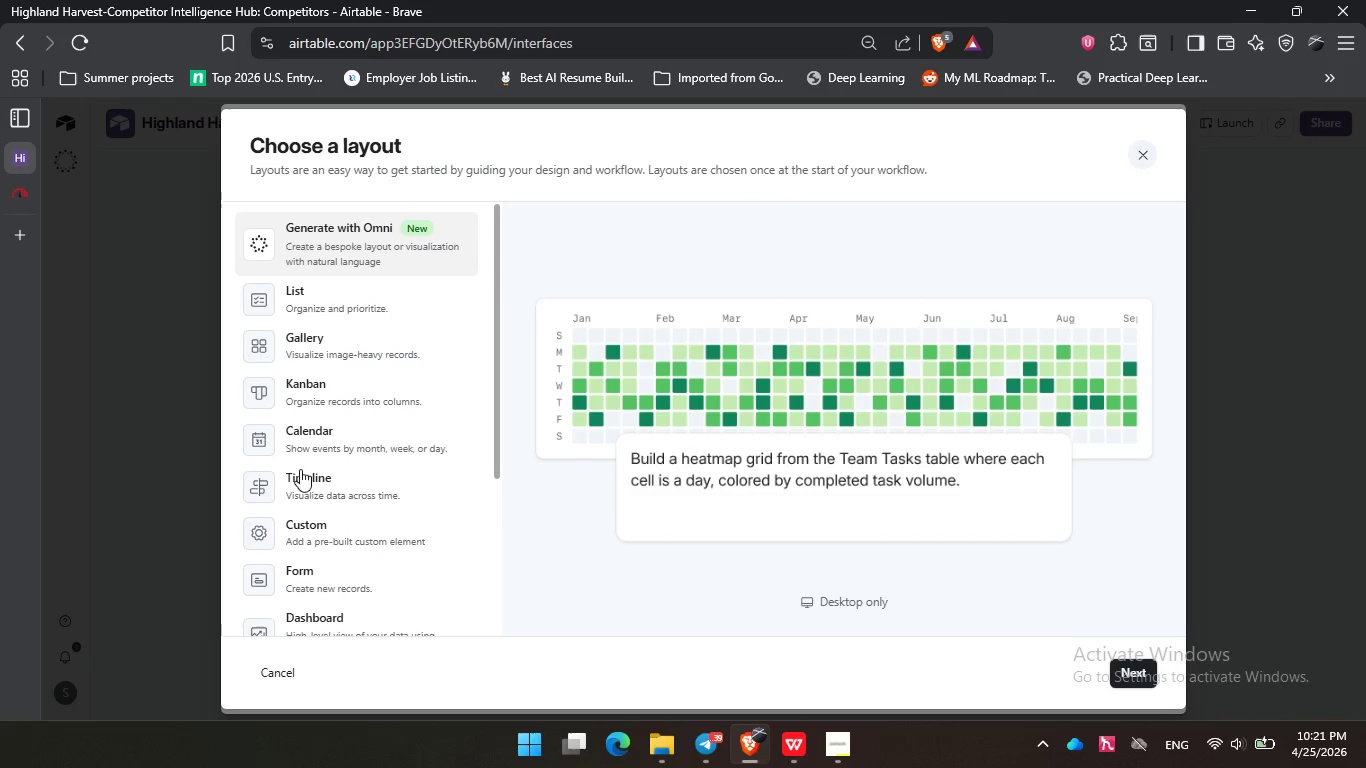 
scroll: coordinate [317, 463], scroll_direction: down, amount: 13.0
 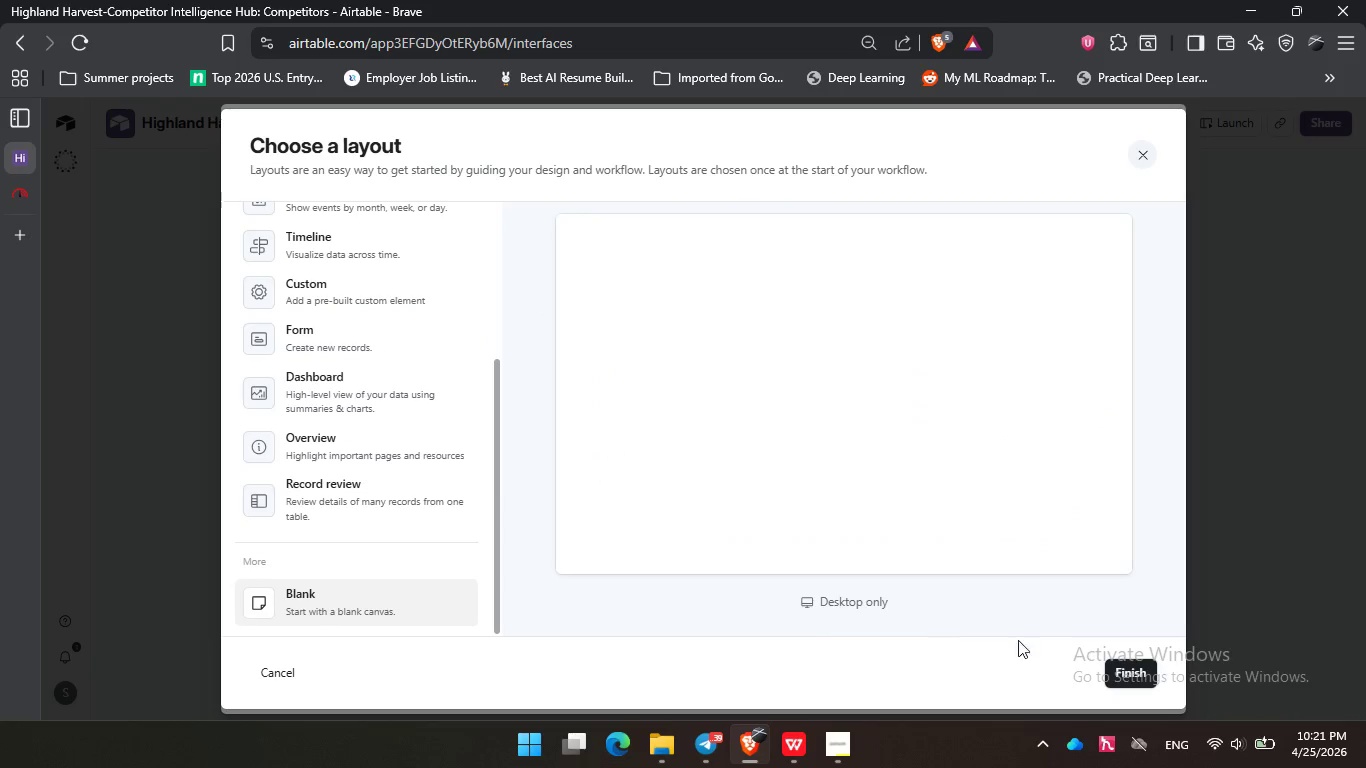 
left_click([1118, 669])
 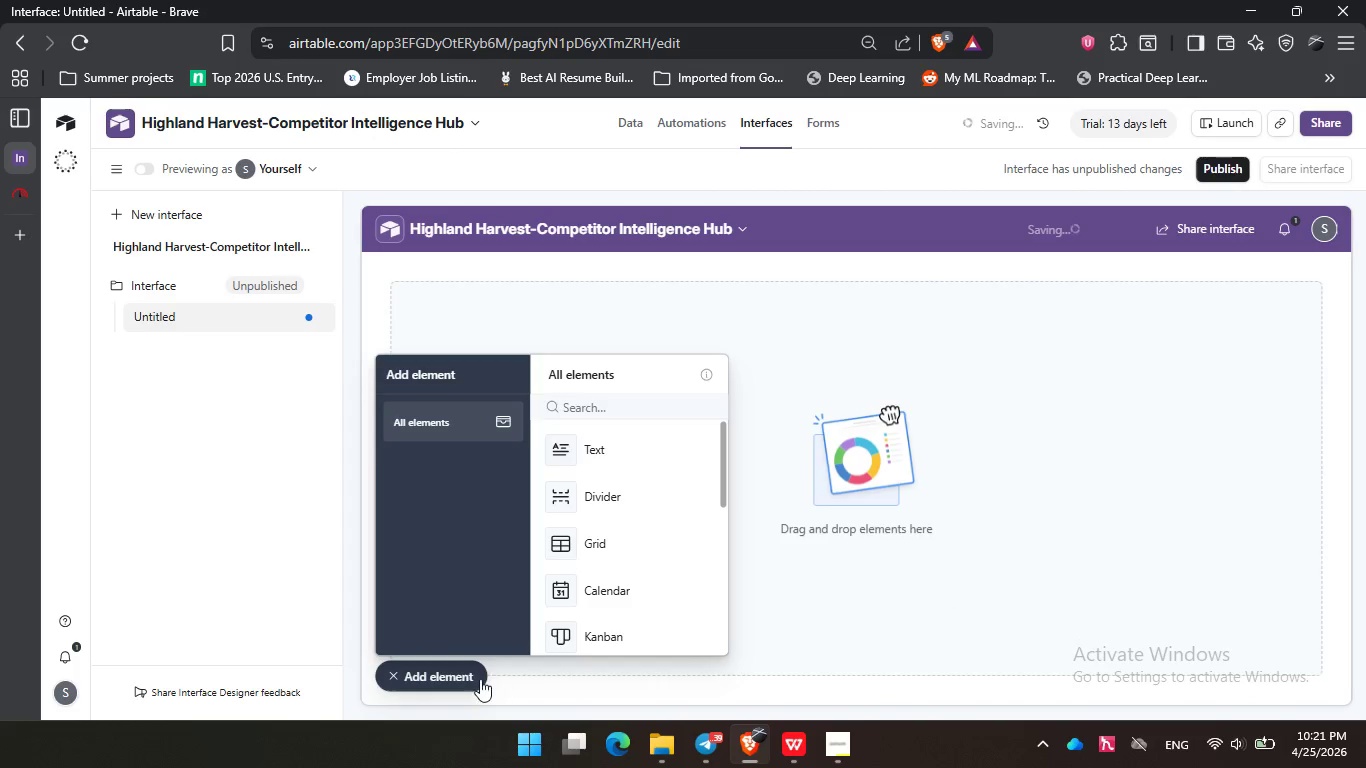 
left_click([460, 678])
 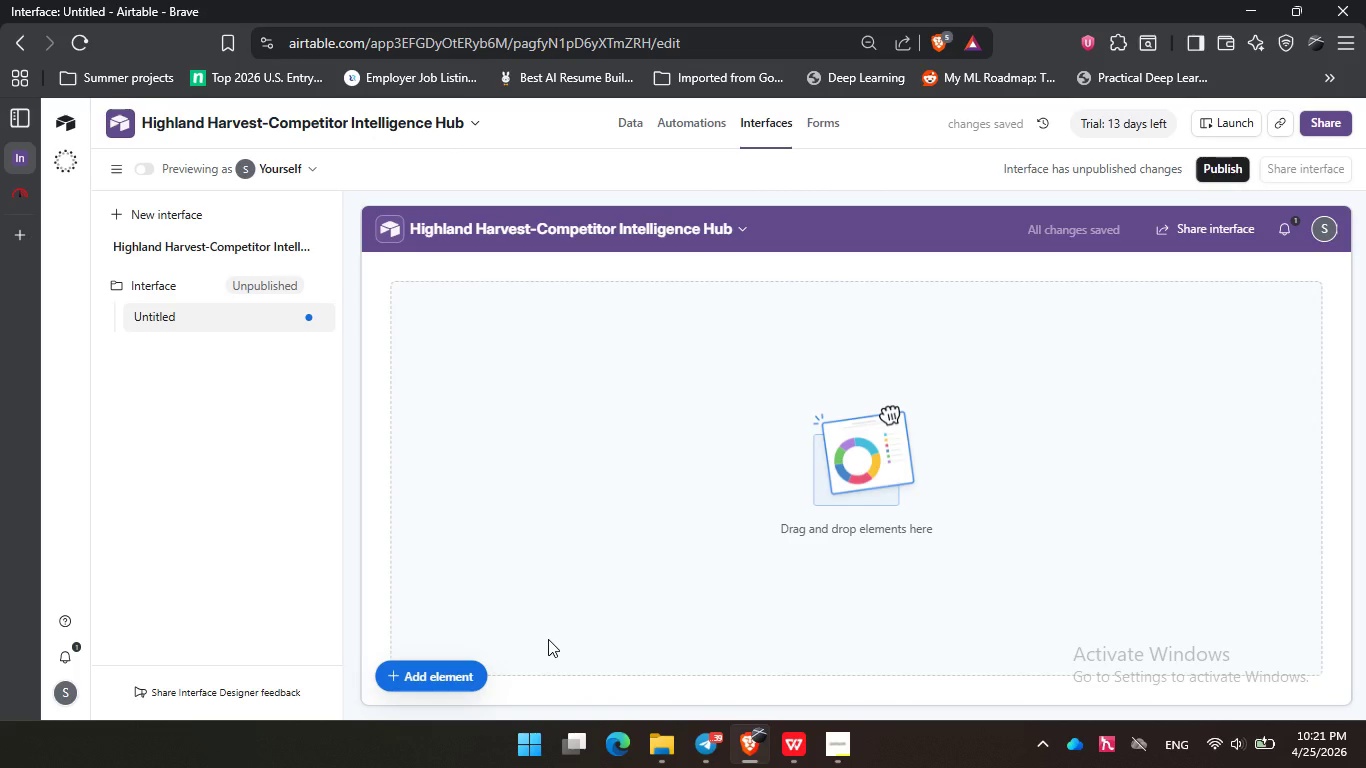 
left_click([430, 682])
 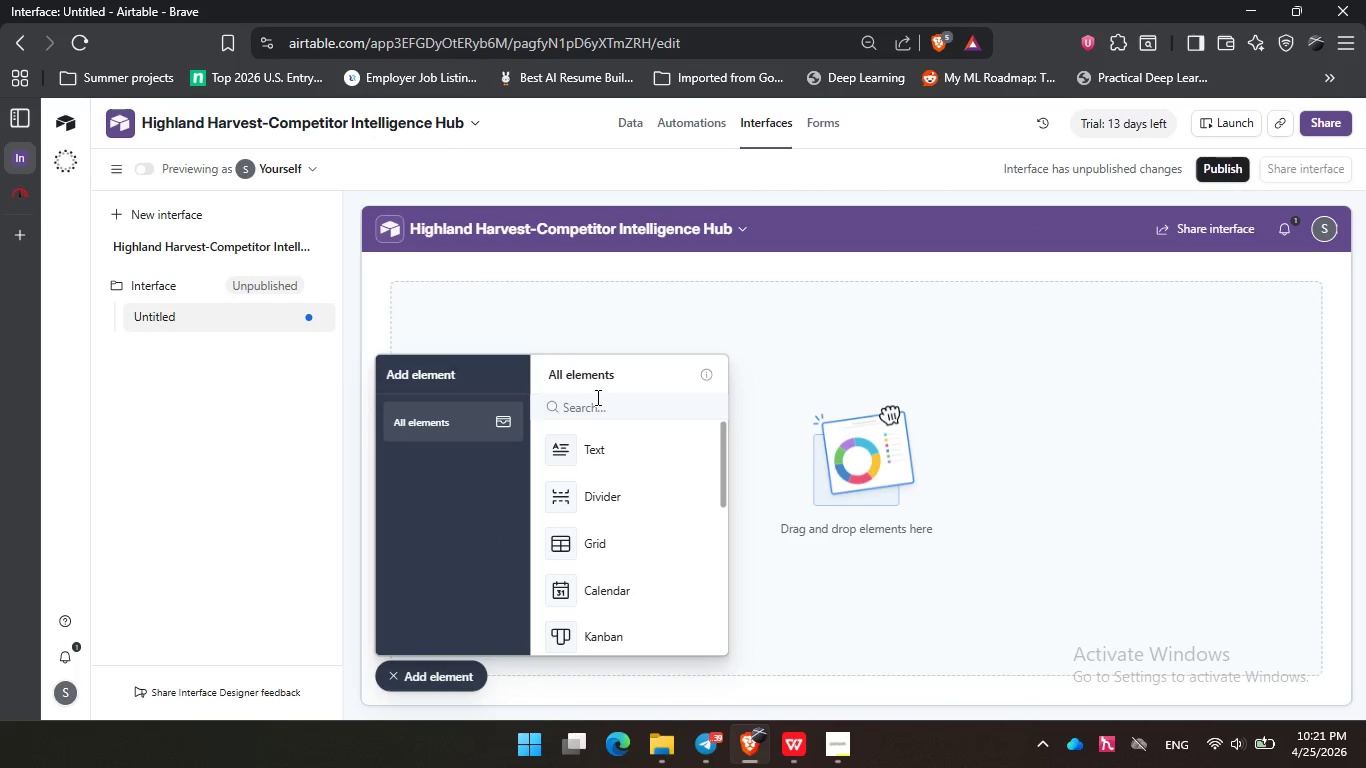 
left_click([596, 401])
 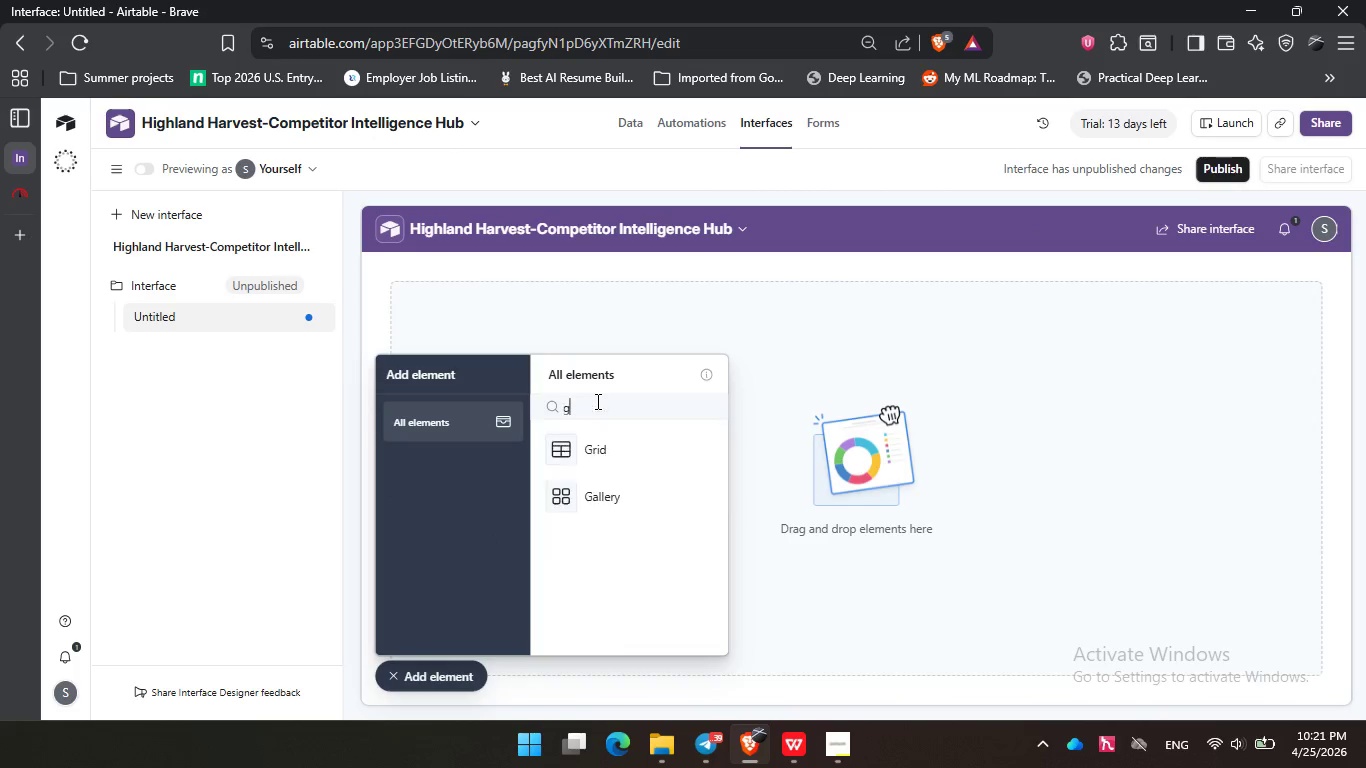 
key(G)
 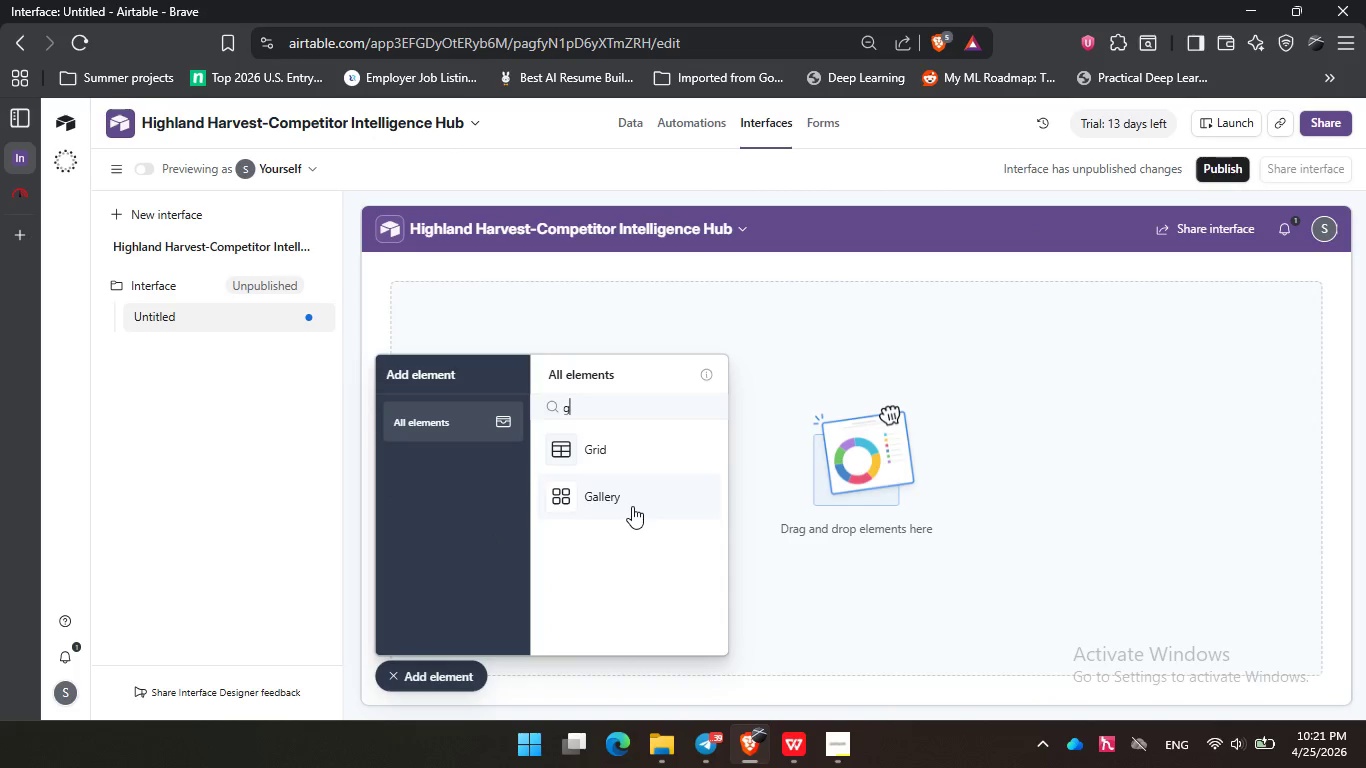 
left_click([632, 505])
 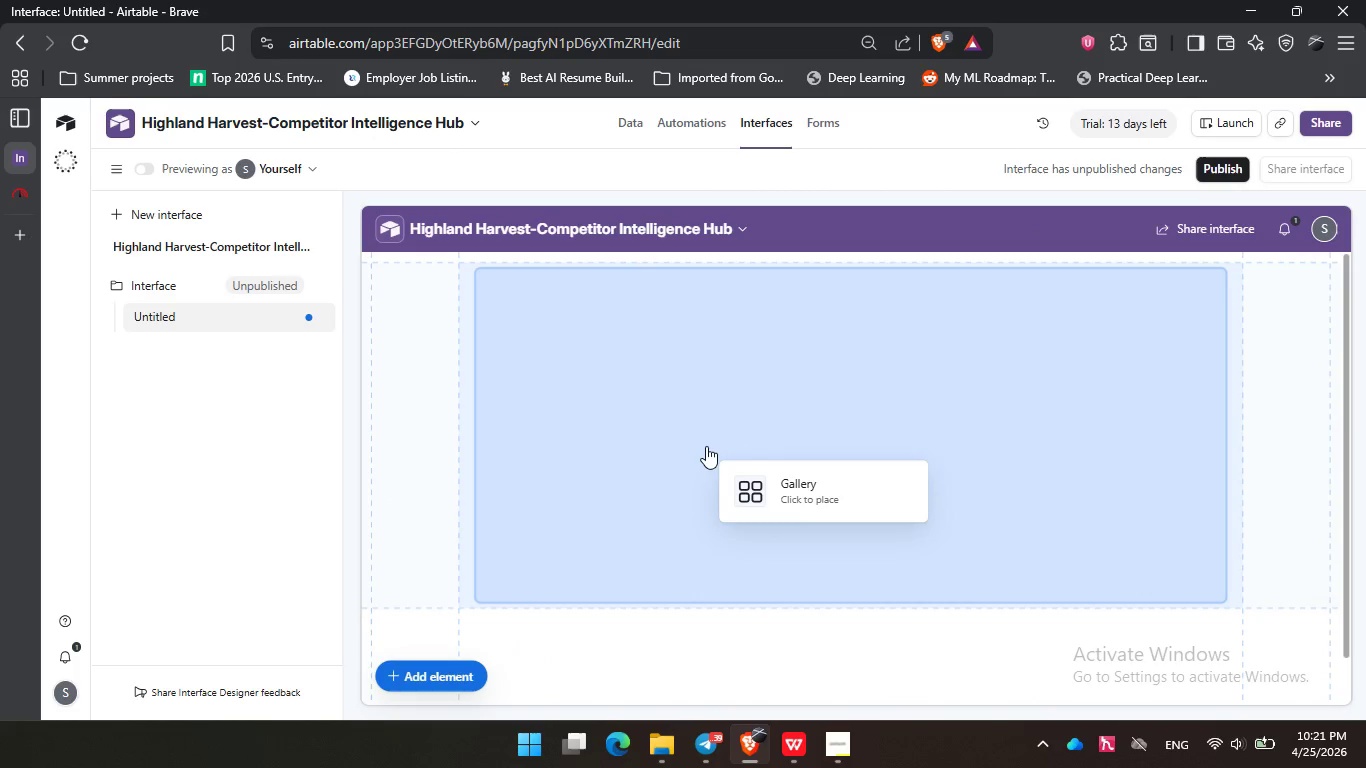 
left_click([706, 446])
 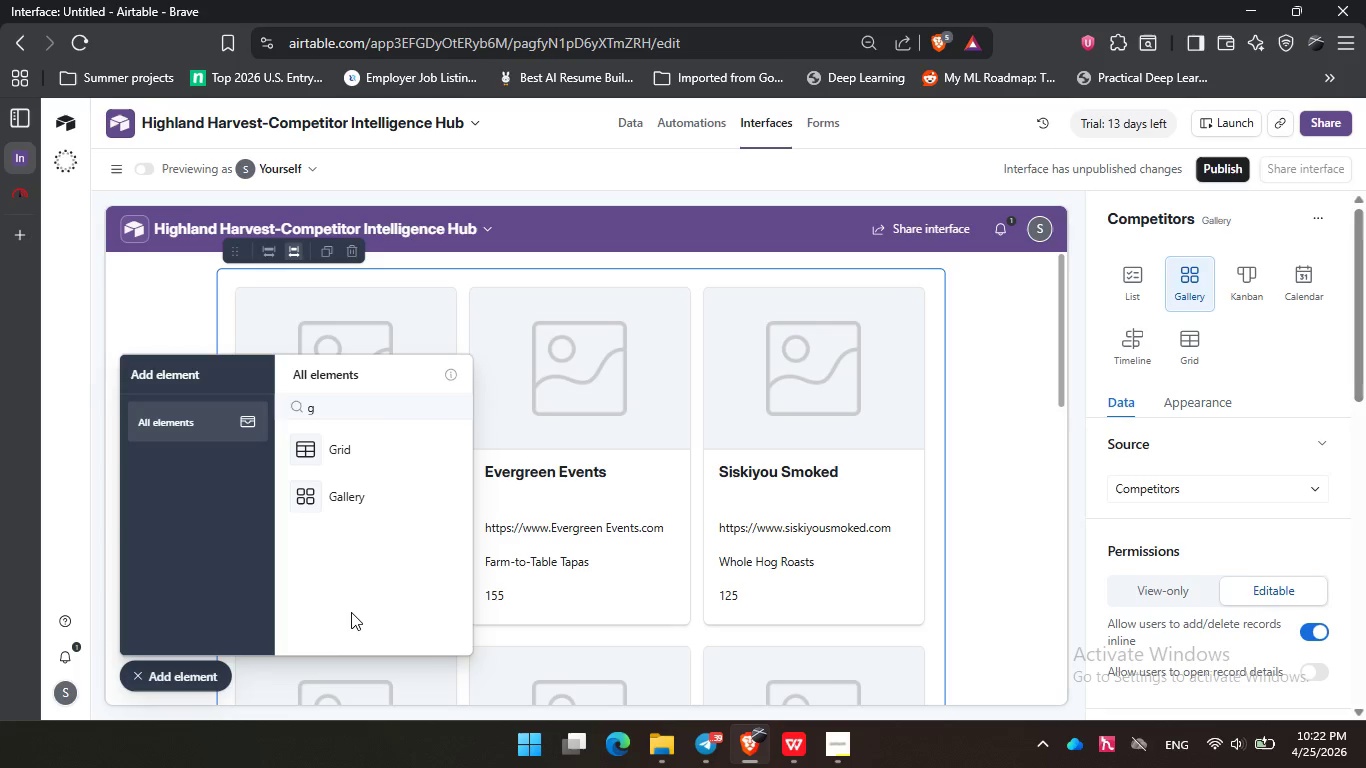 
wait(28.09)
 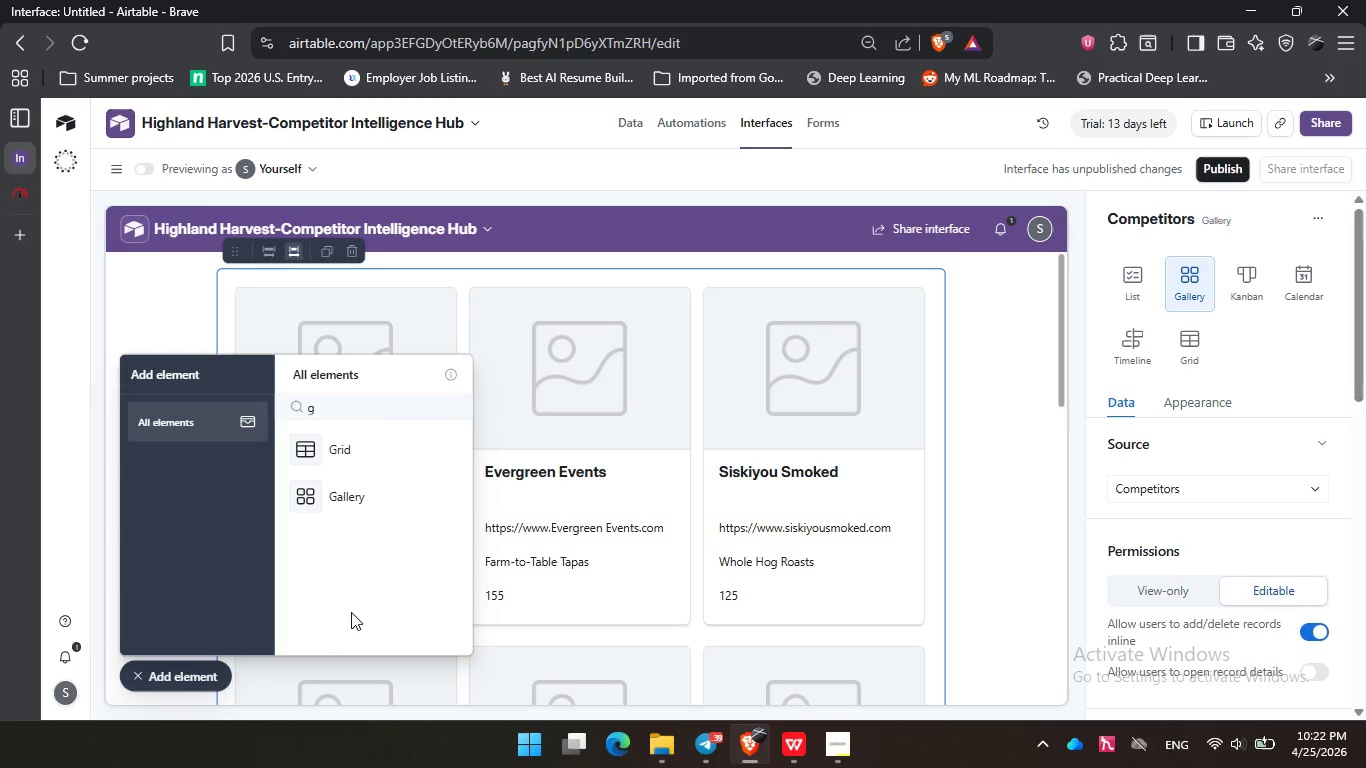 
scroll: coordinate [1226, 585], scroll_direction: down, amount: 7.0
 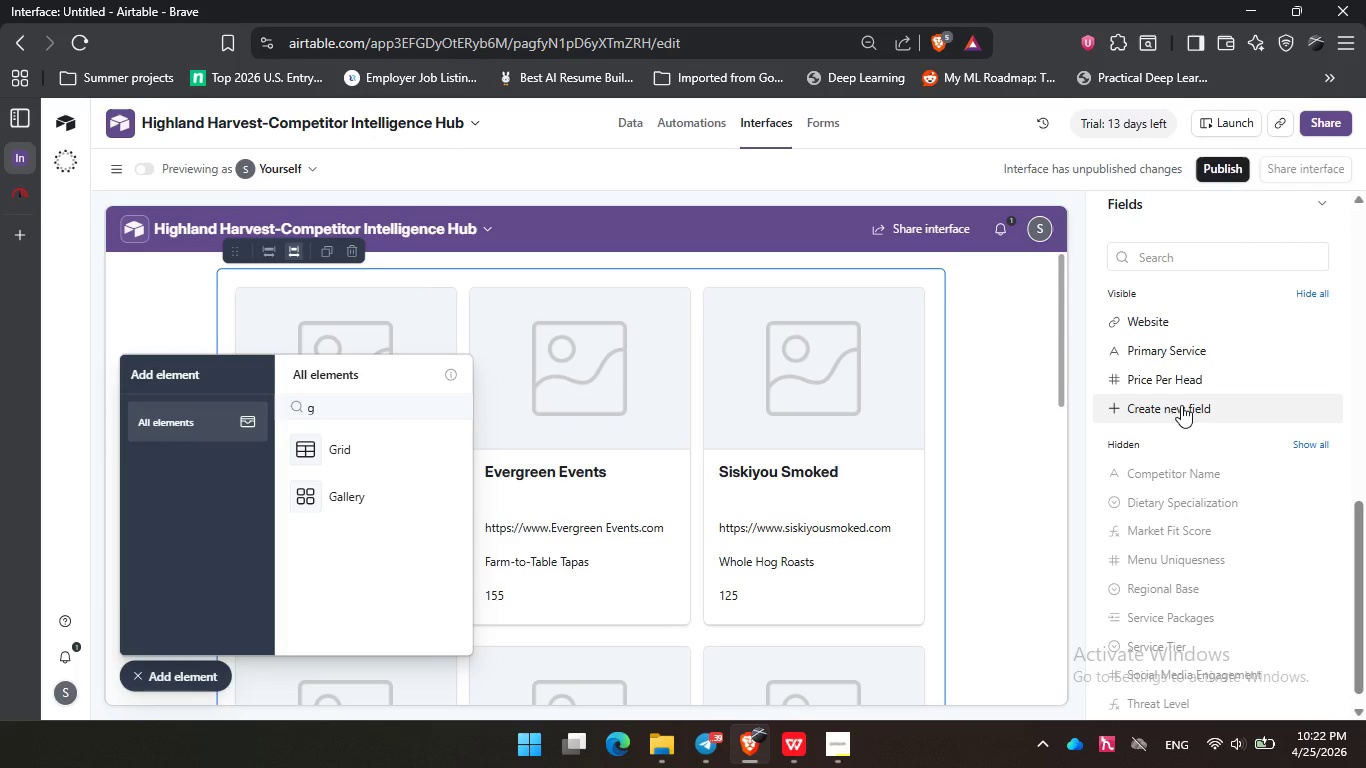 
left_click([1189, 469])
 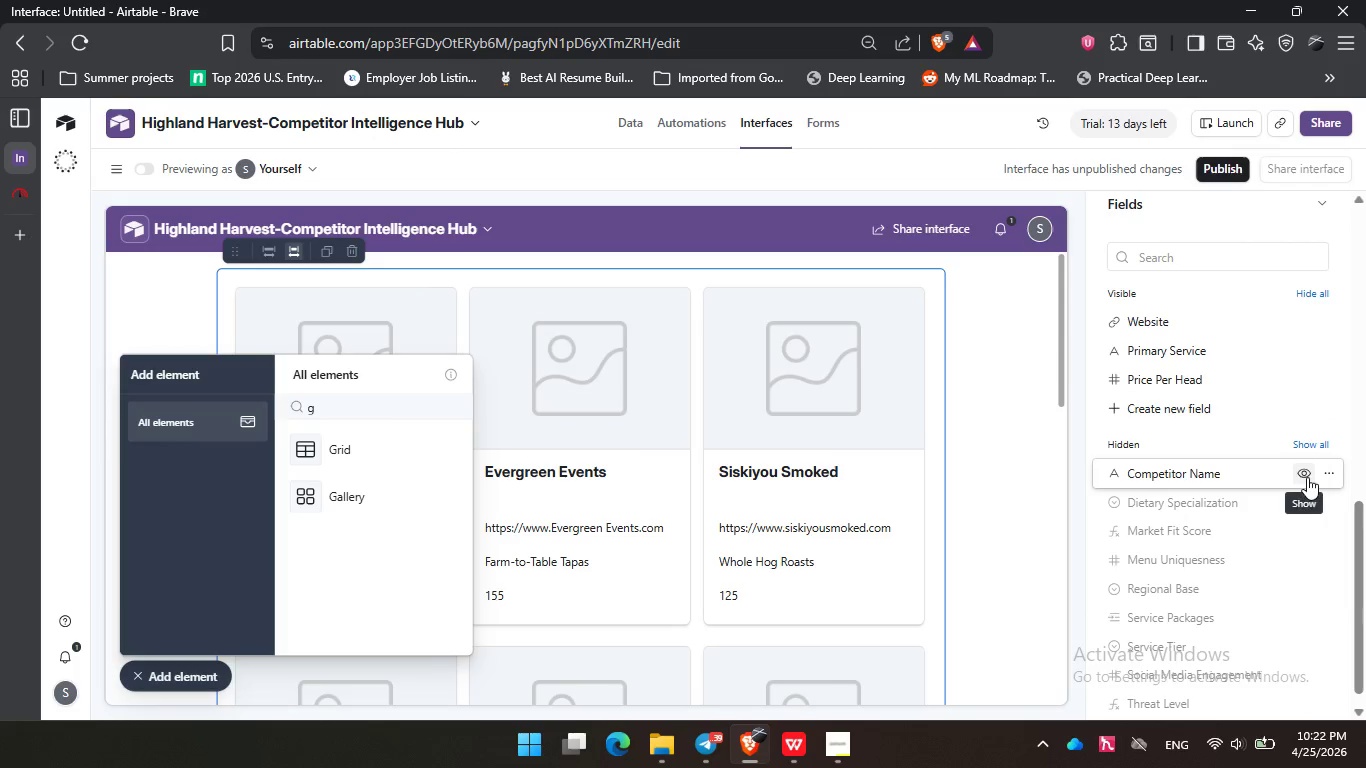 
left_click([1307, 477])
 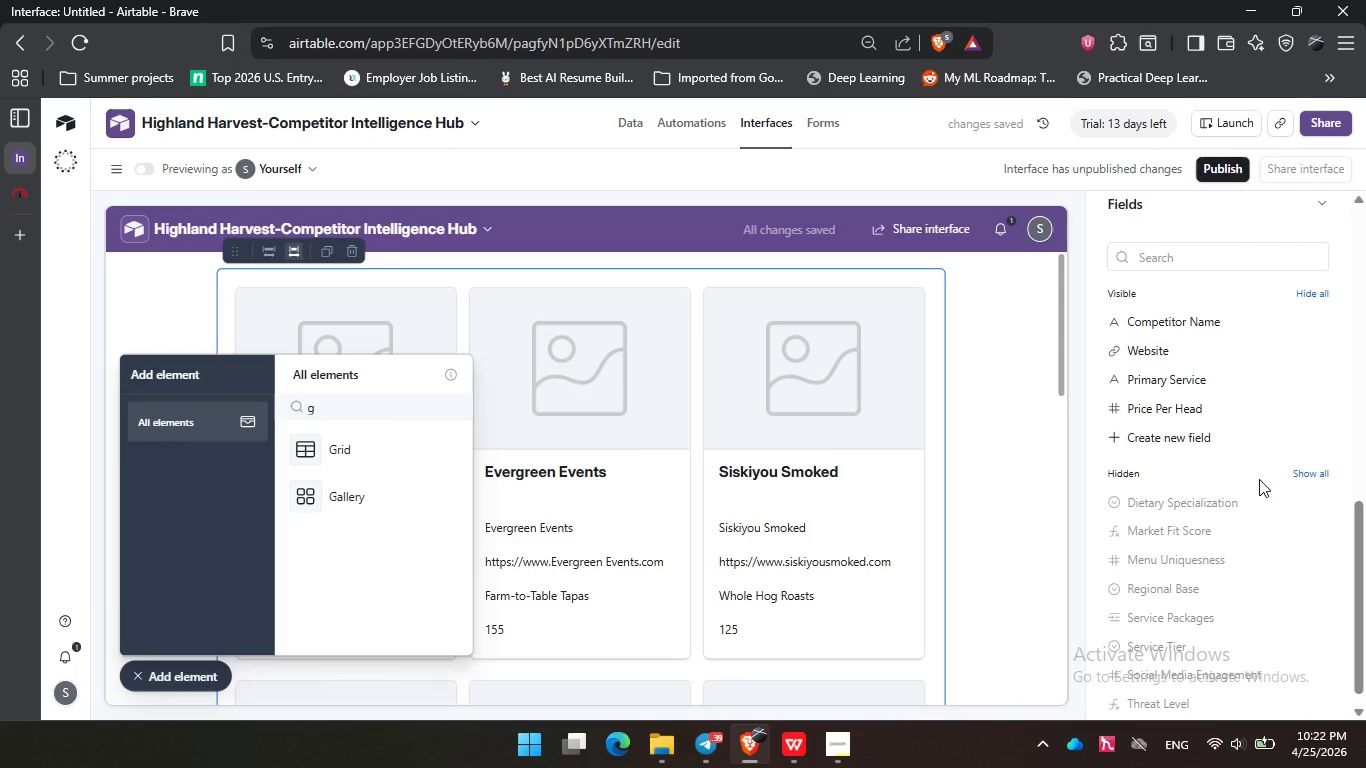 
wait(9.34)
 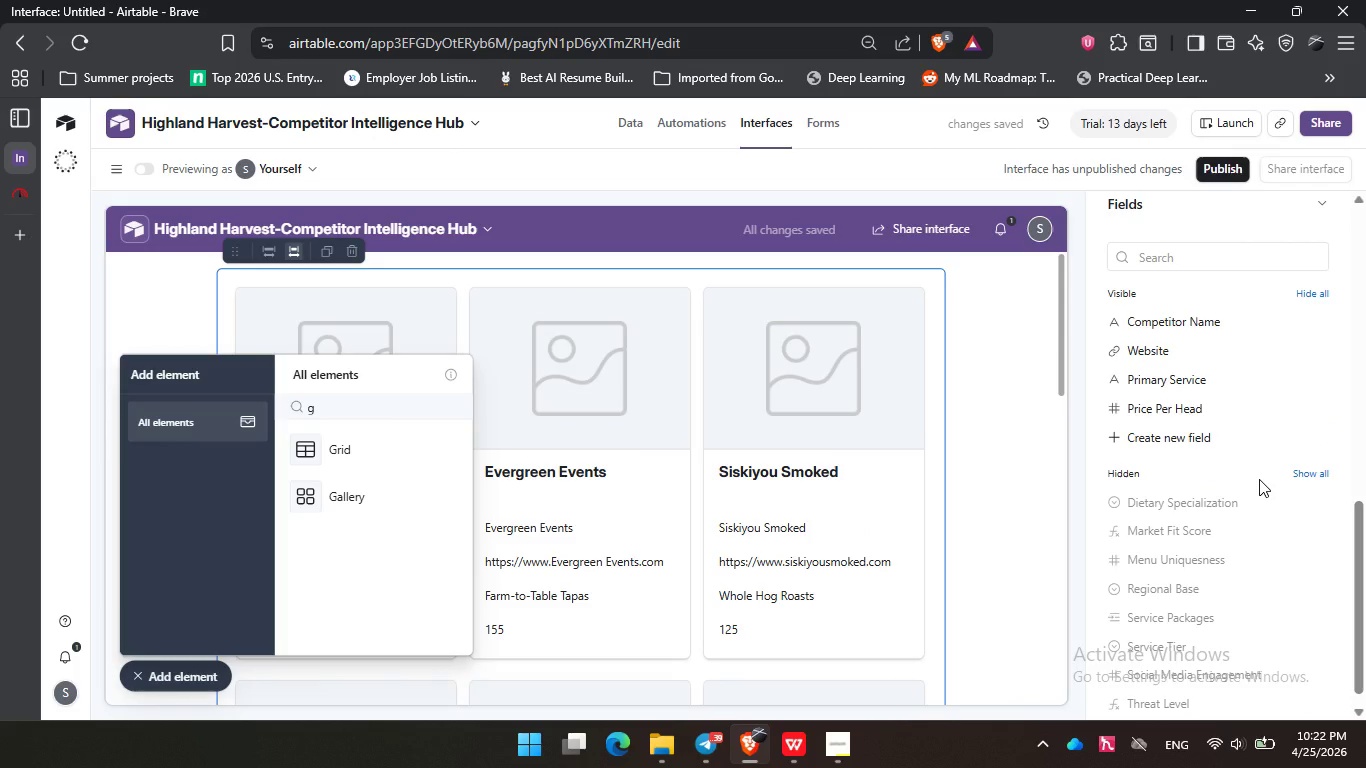 
left_click([1303, 351])
 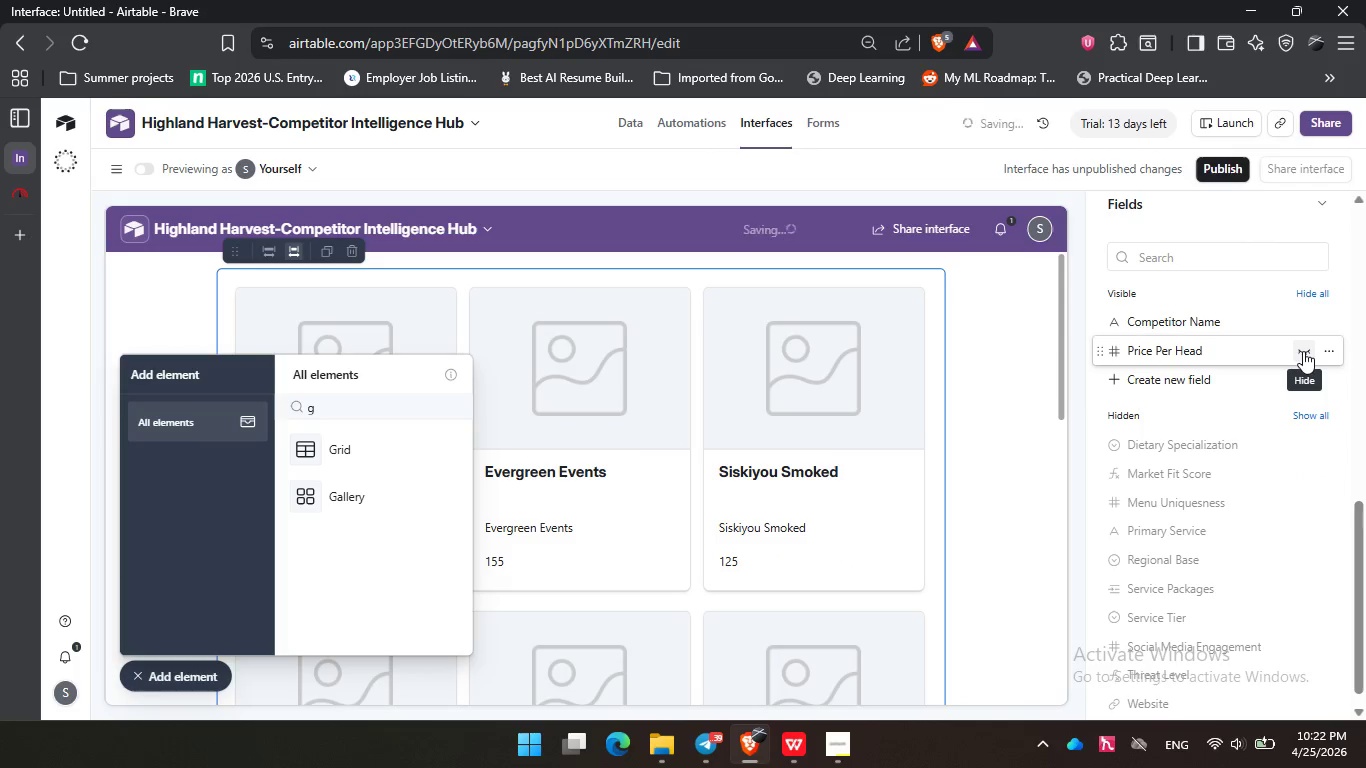 
left_click([1303, 351])
 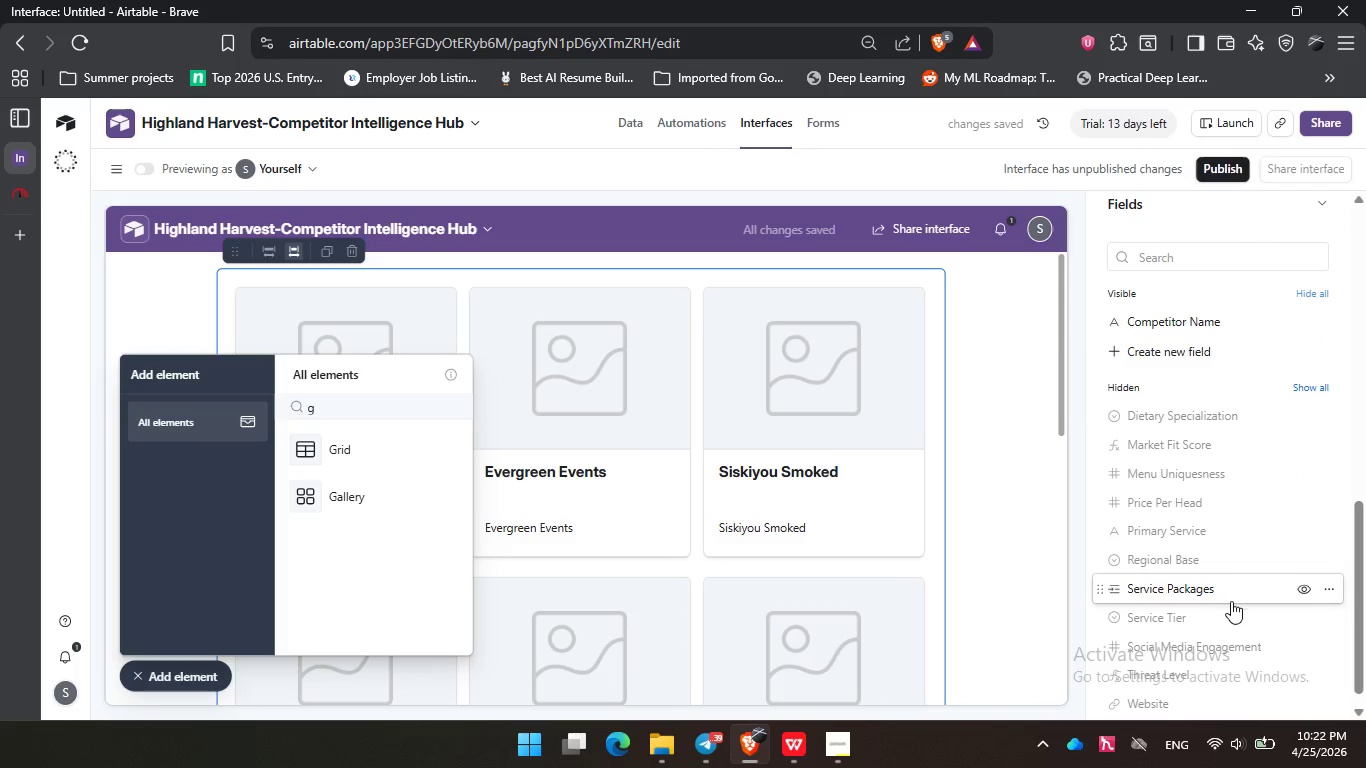 
scroll: coordinate [1231, 601], scroll_direction: down, amount: 1.0
 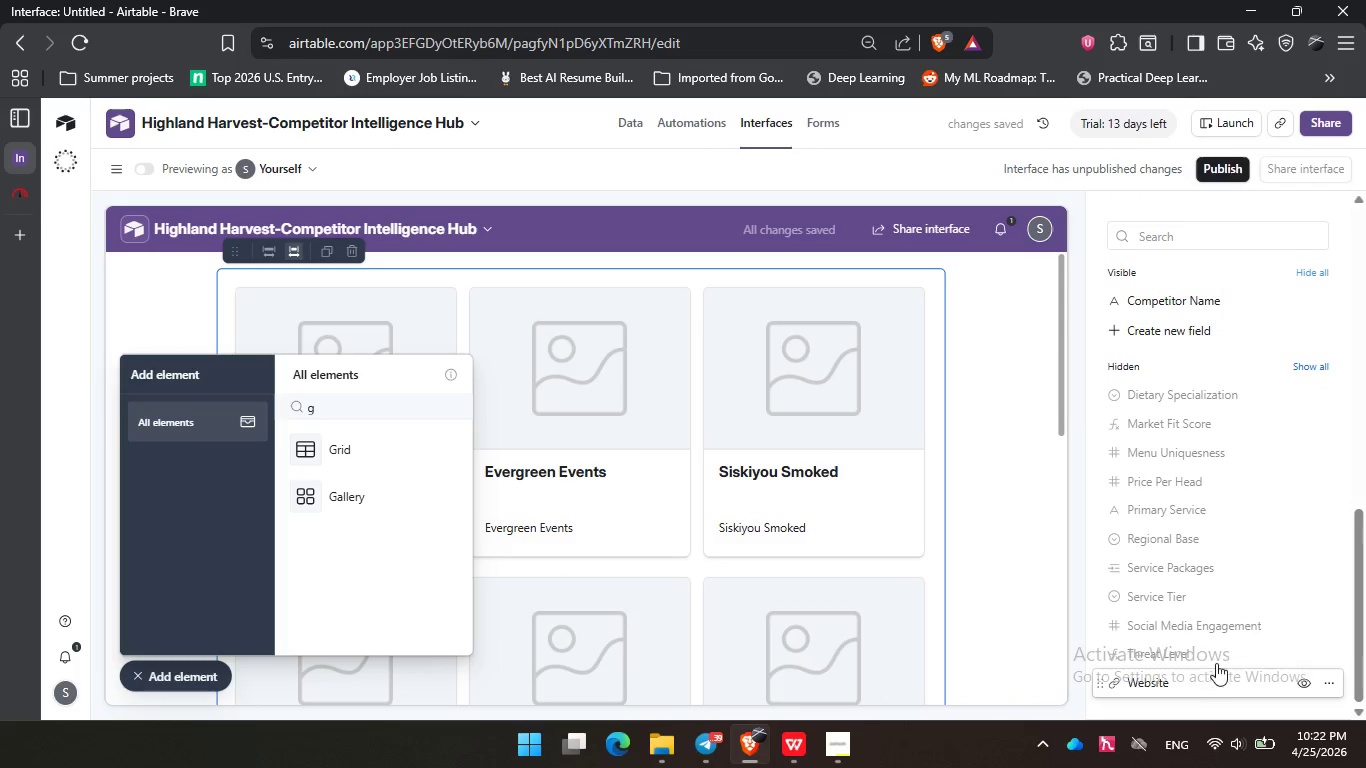 
left_click([1219, 656])
 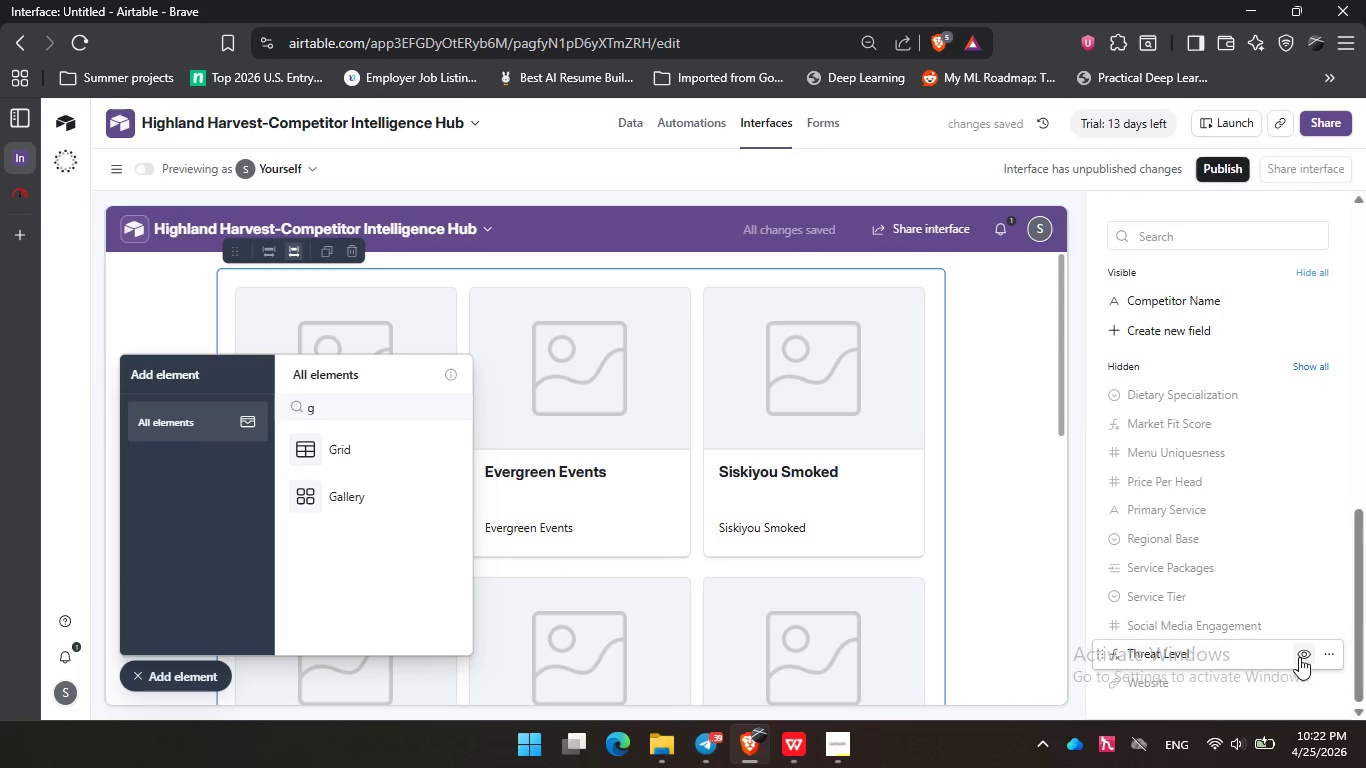 
left_click([1305, 657])
 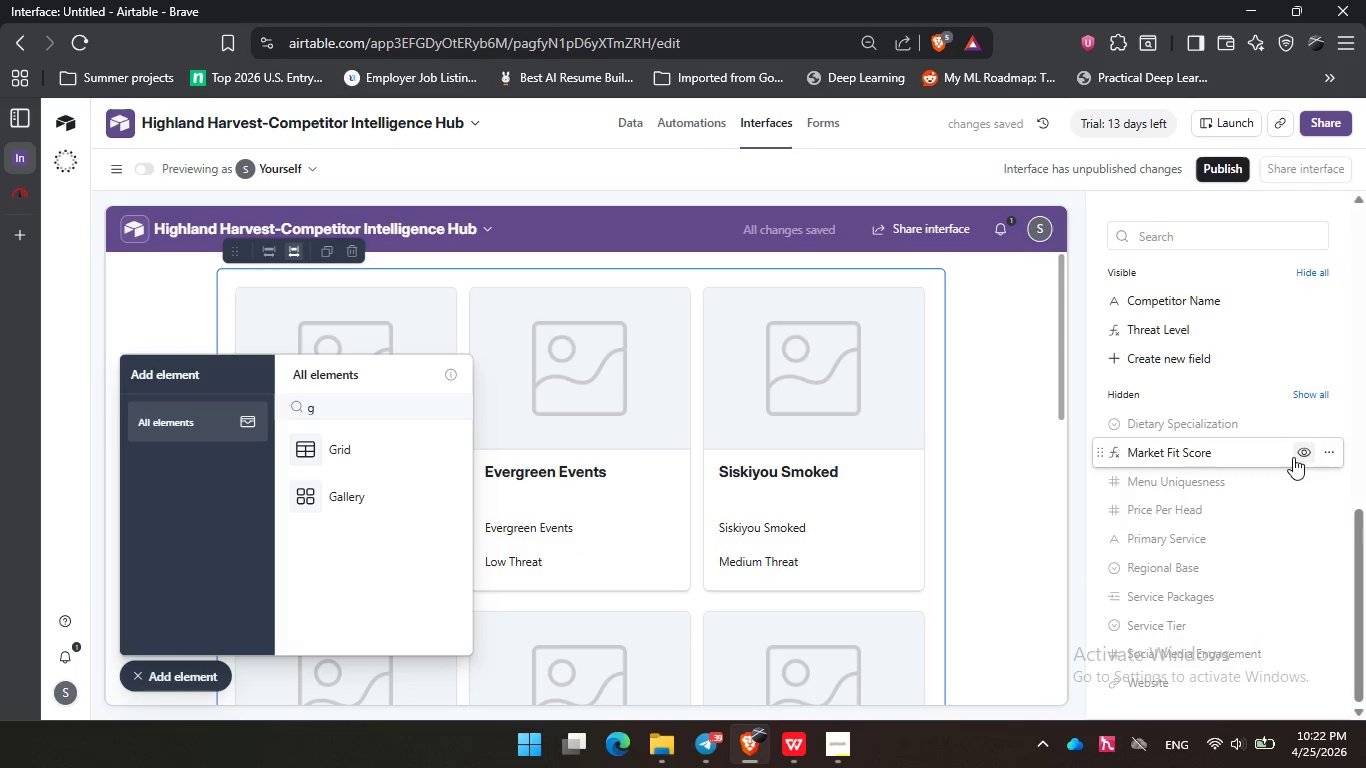 
wait(10.84)
 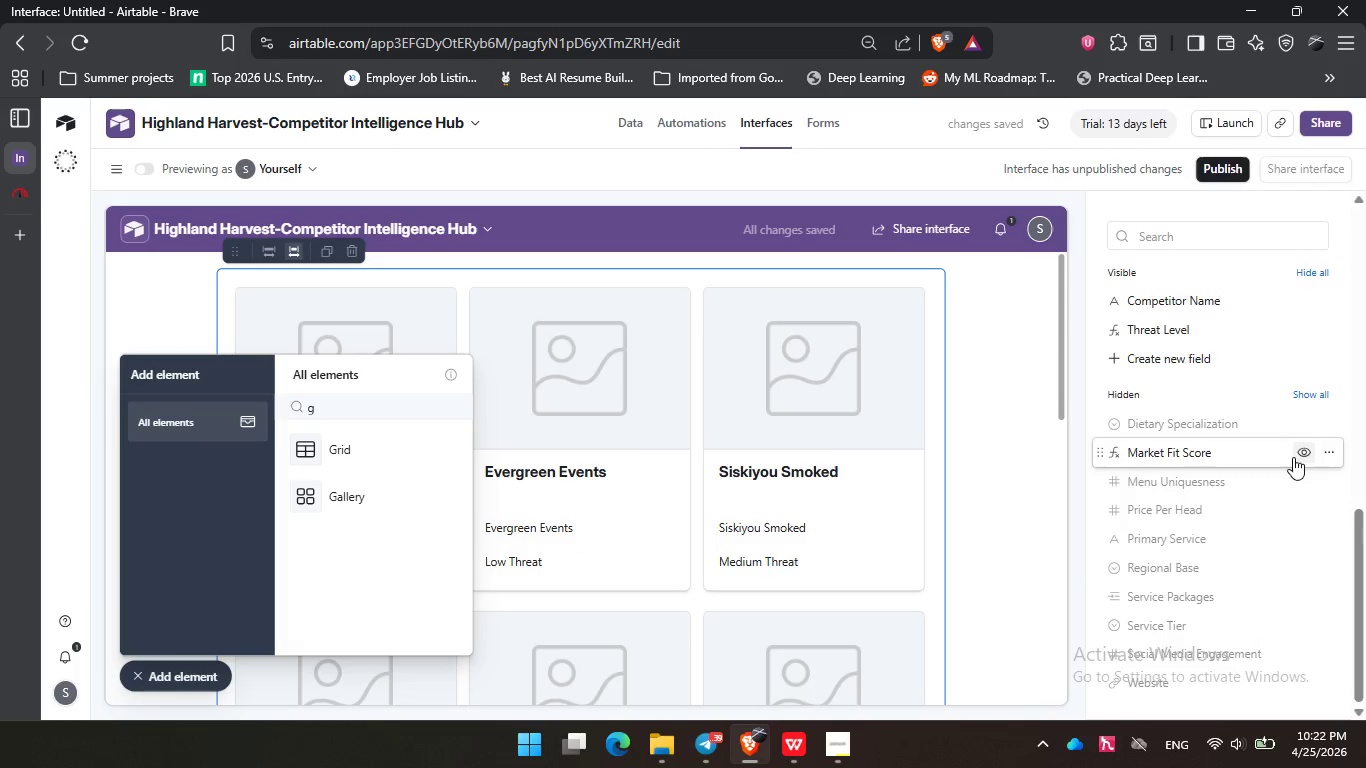 
left_click([1300, 447])
 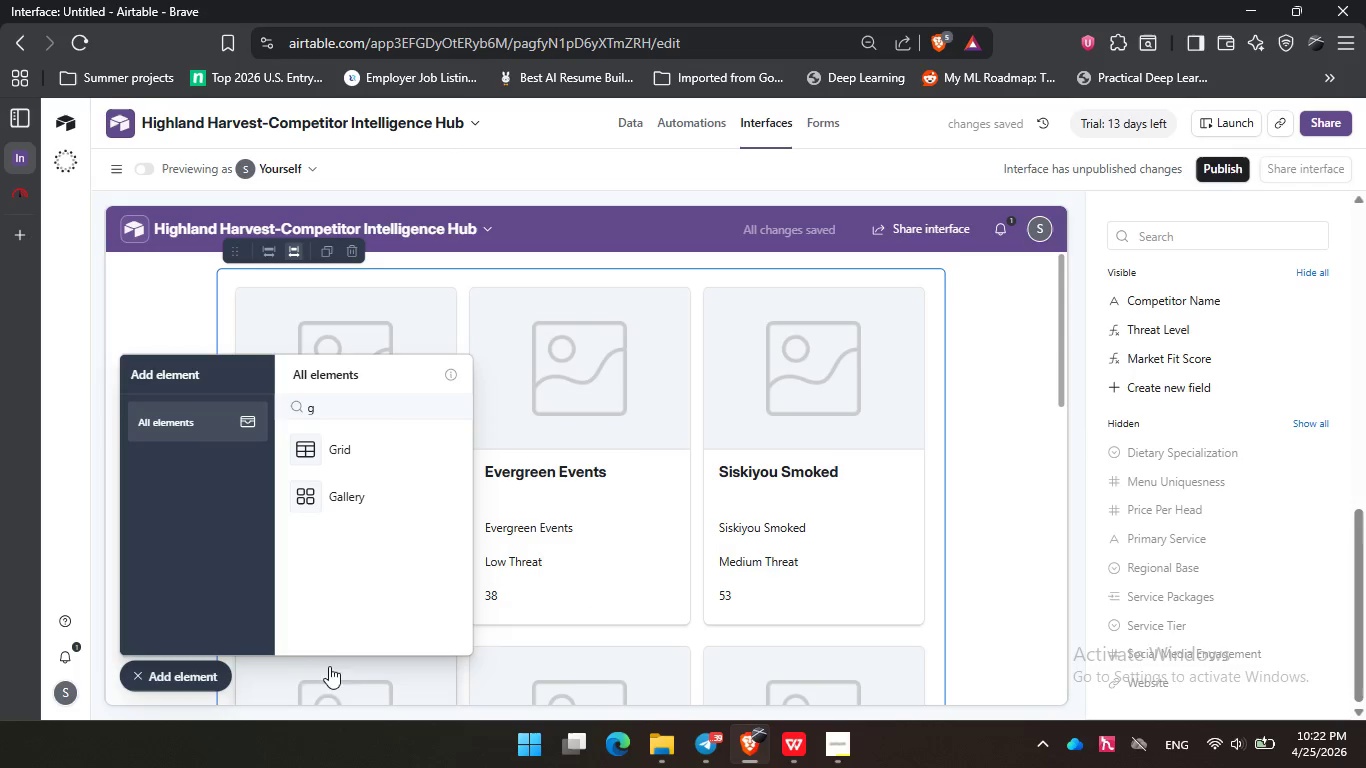 
left_click([211, 675])
 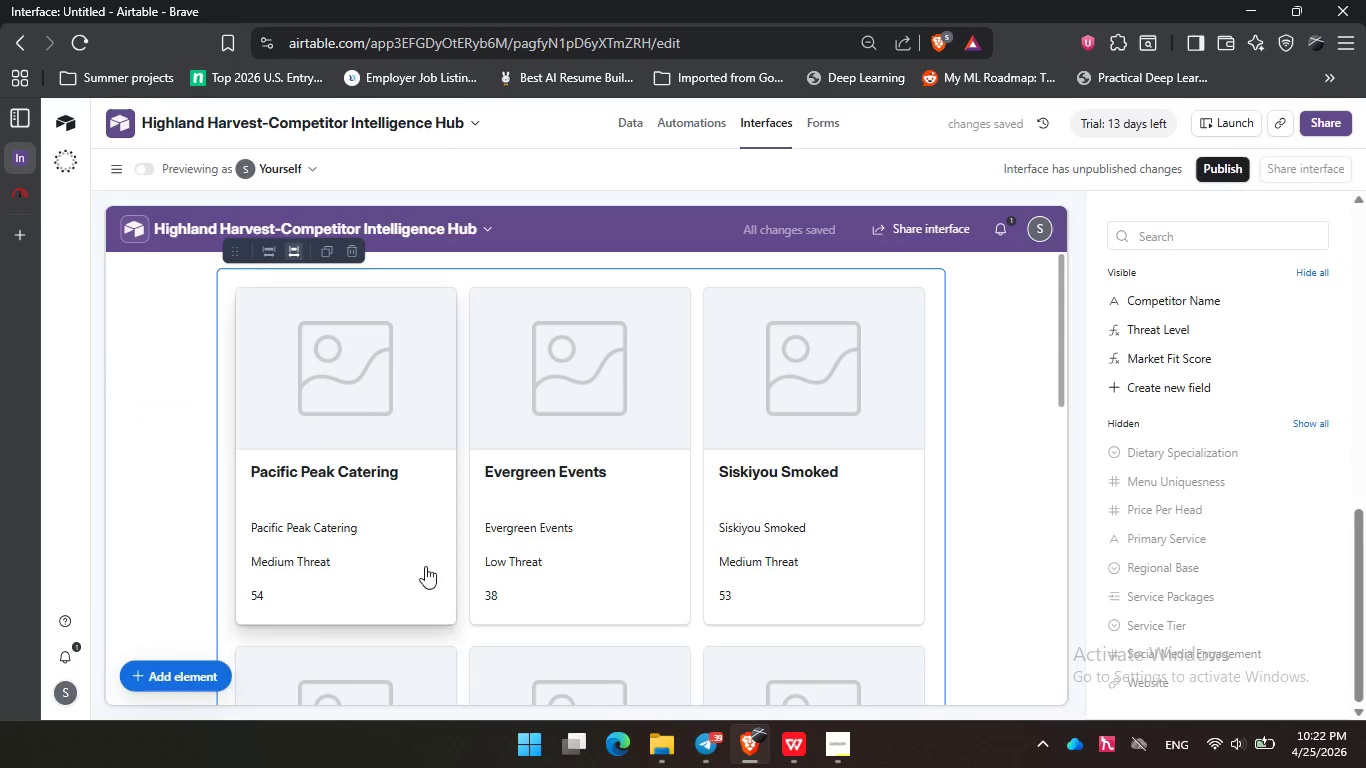 
left_click([580, 634])
 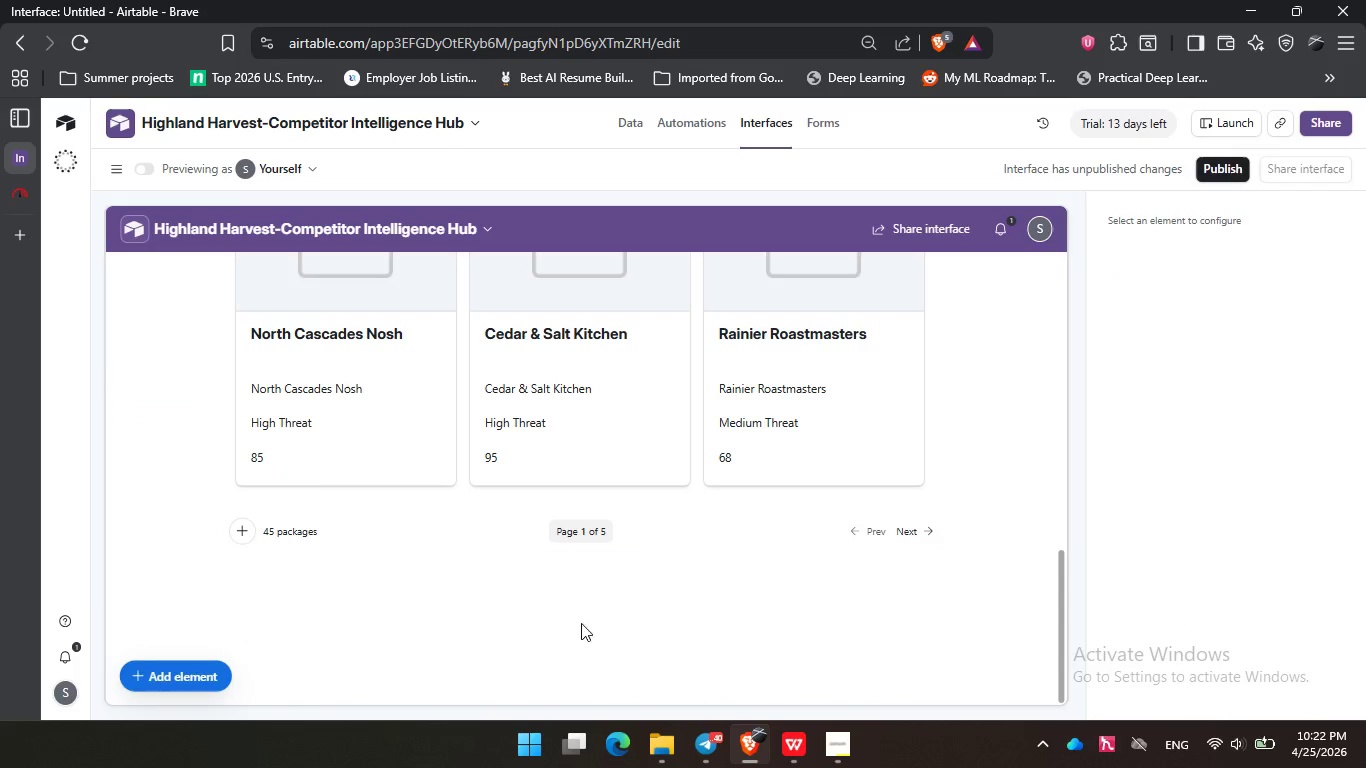 
scroll: coordinate [573, 565], scroll_direction: down, amount: 15.0
 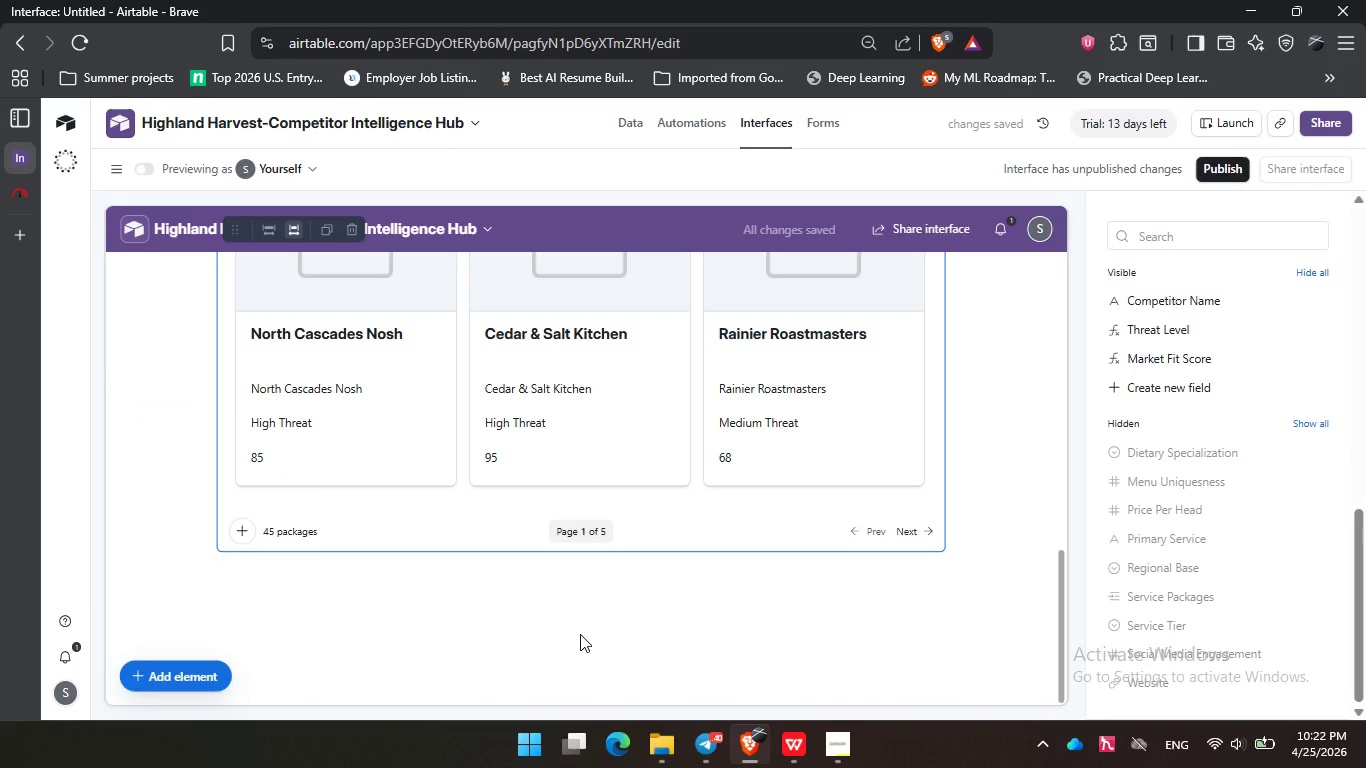 
left_click([175, 675])
 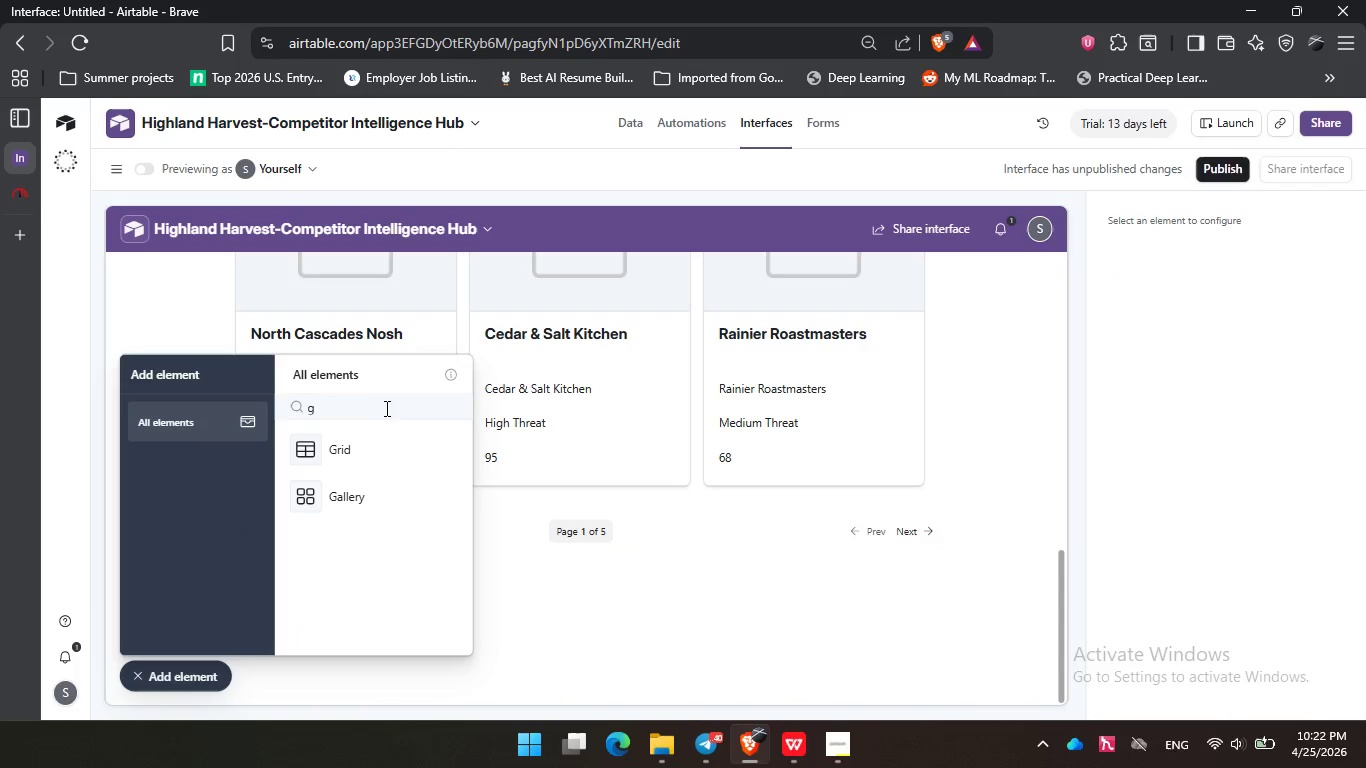 
left_click([378, 406])
 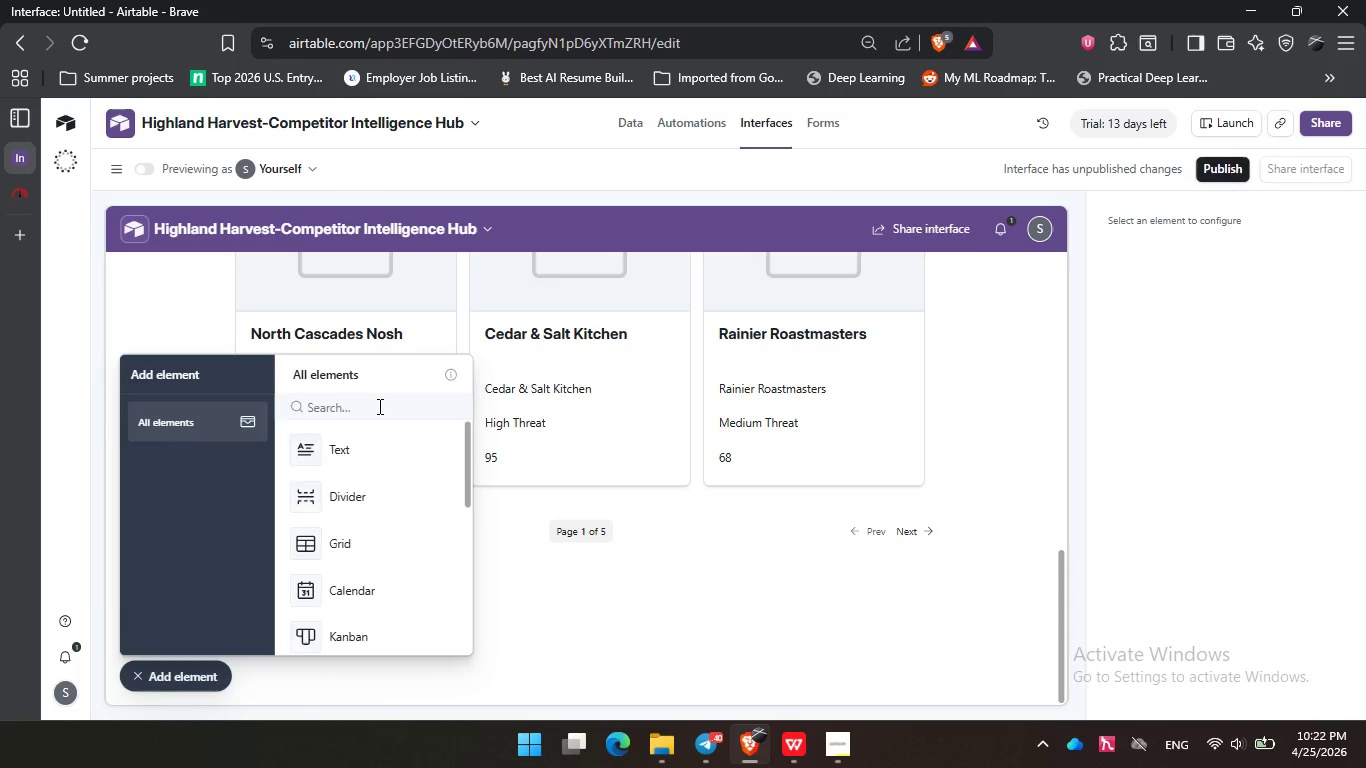 
key(Backspace)
type(ch)
 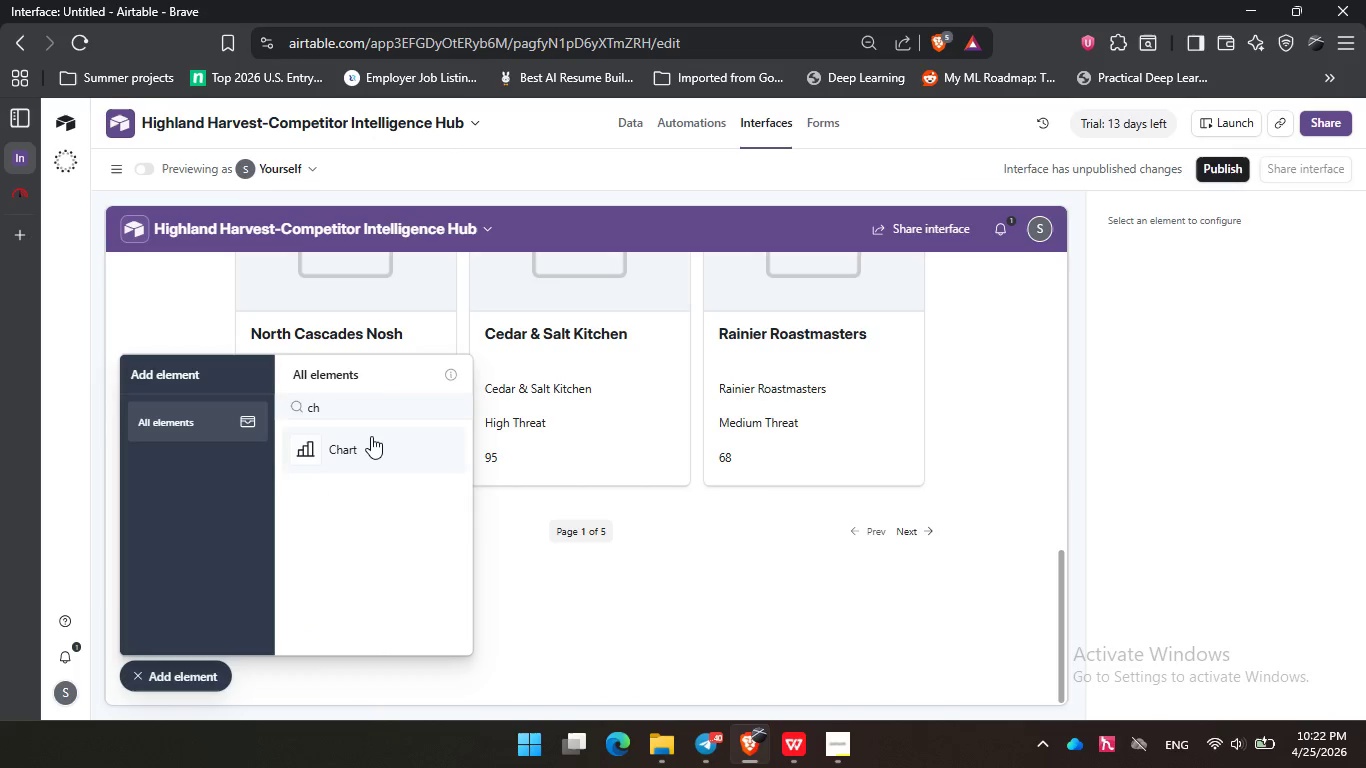 
left_click([371, 436])
 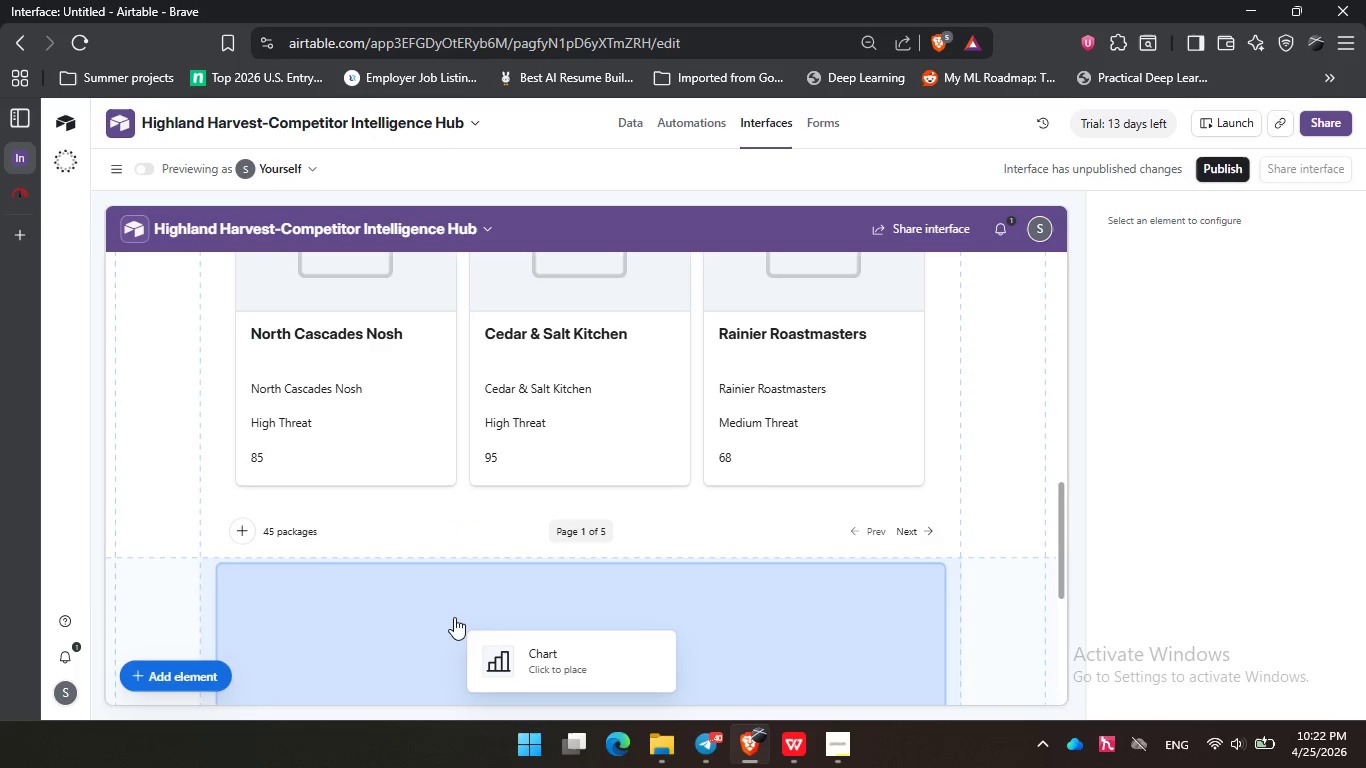 
left_click([454, 617])
 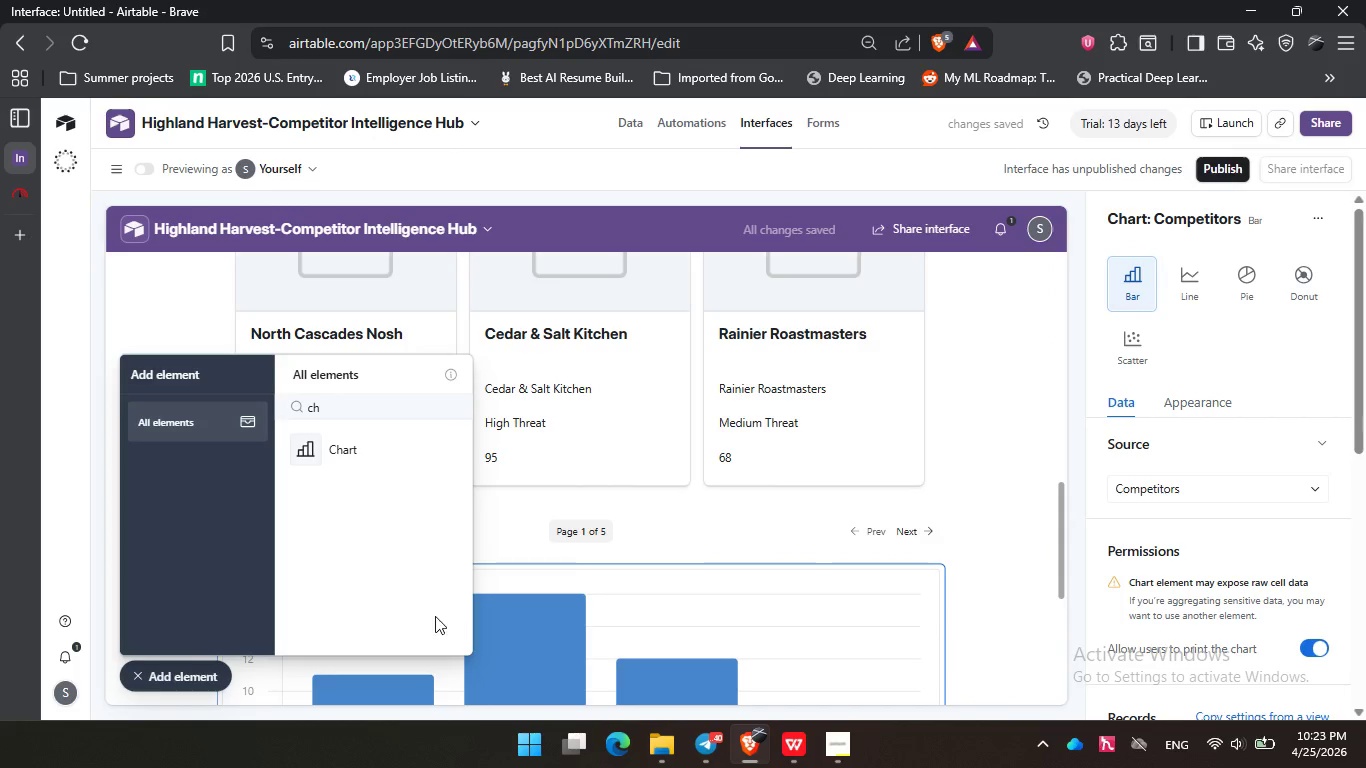 
left_click([169, 681])
 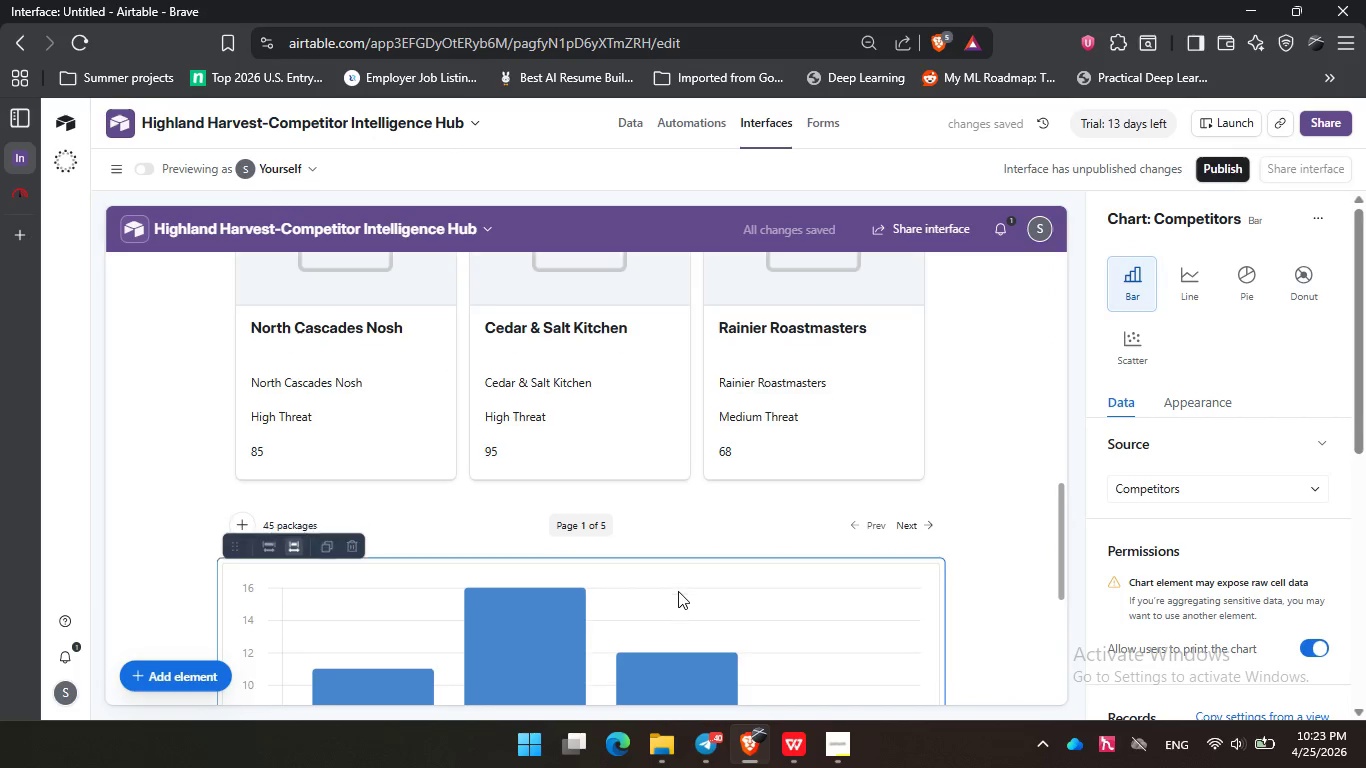 
scroll: coordinate [678, 591], scroll_direction: down, amount: 3.0
 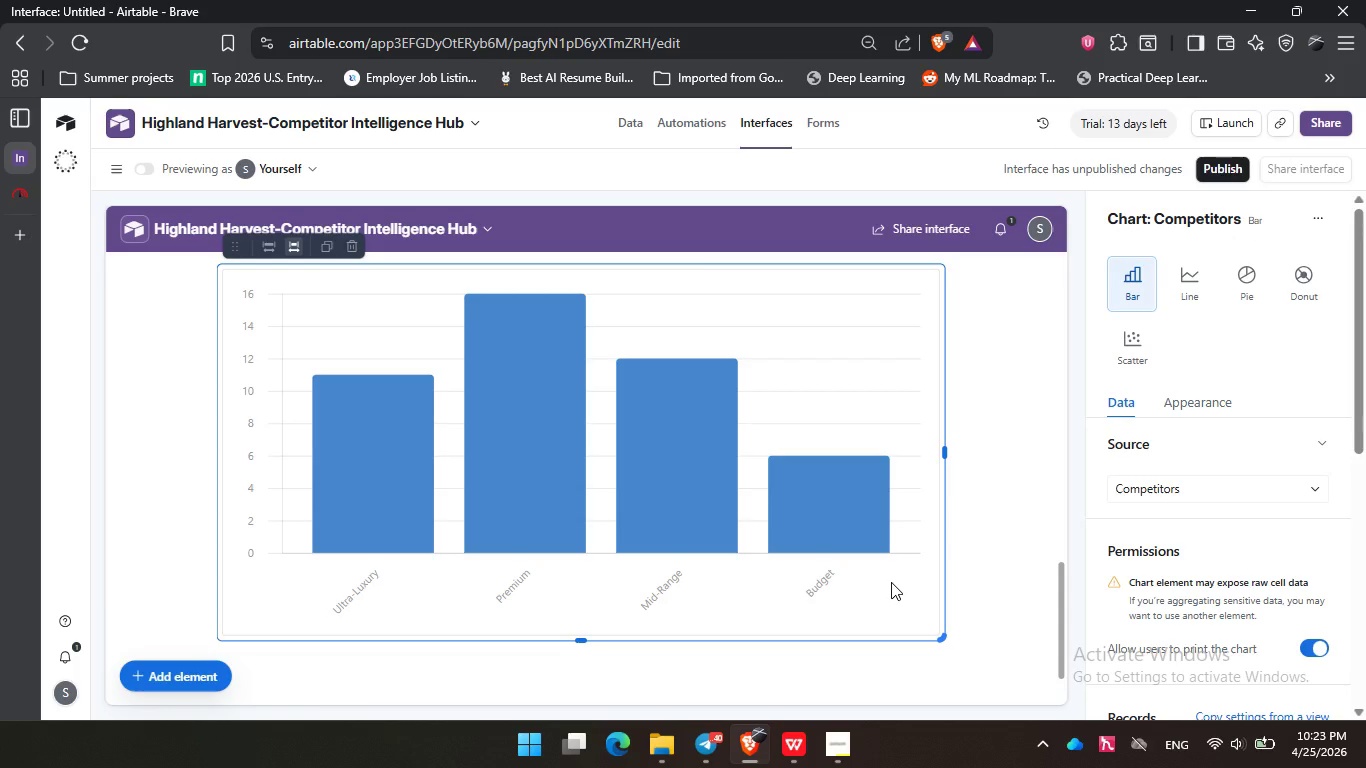 
wait(8.71)
 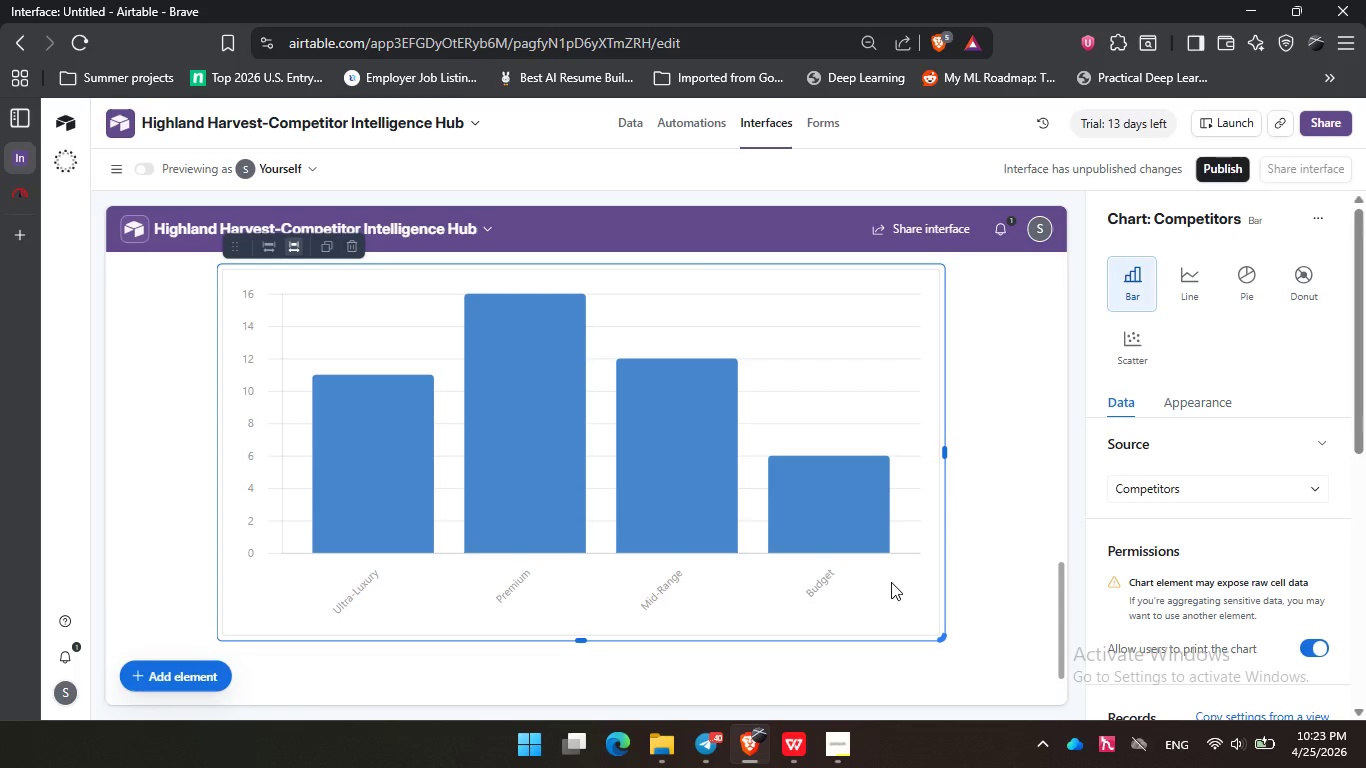 
scroll: coordinate [1252, 512], scroll_direction: down, amount: 4.0
 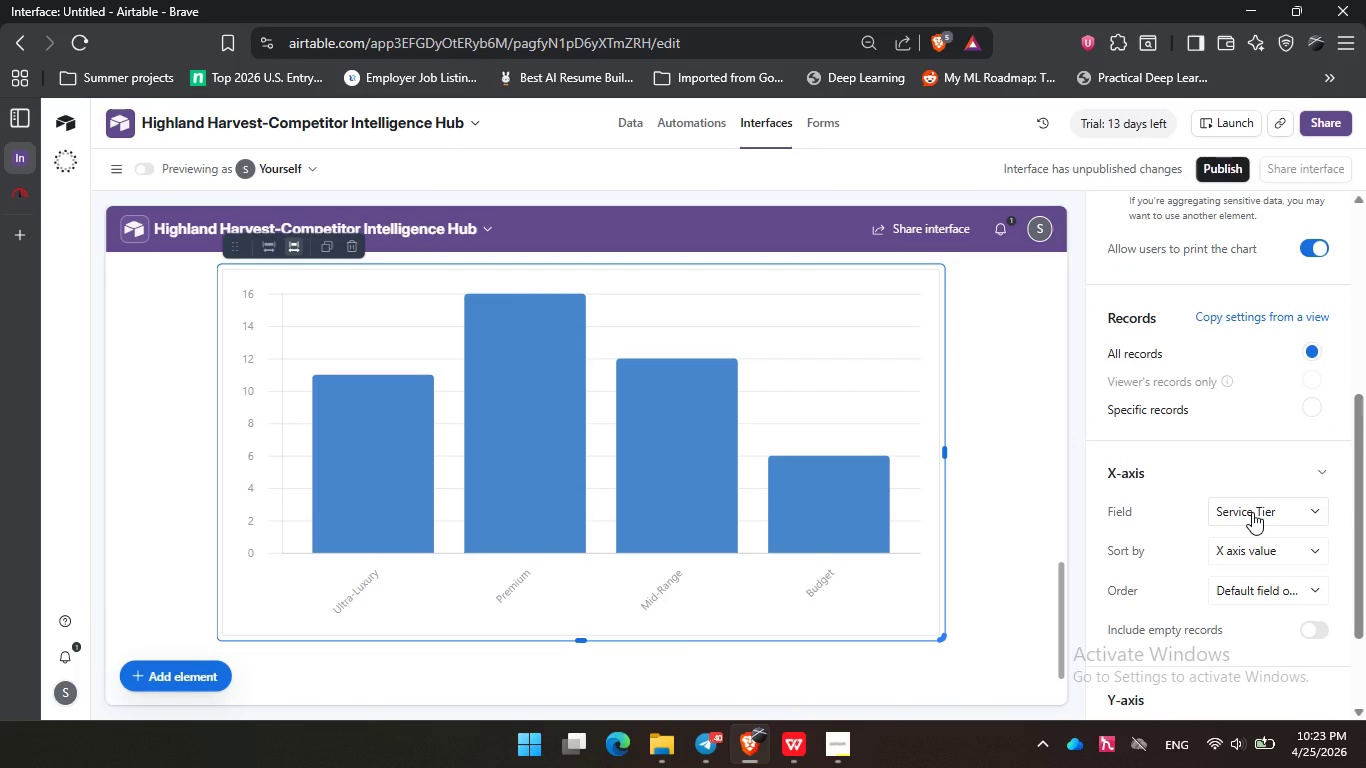 
left_click([1252, 512])
 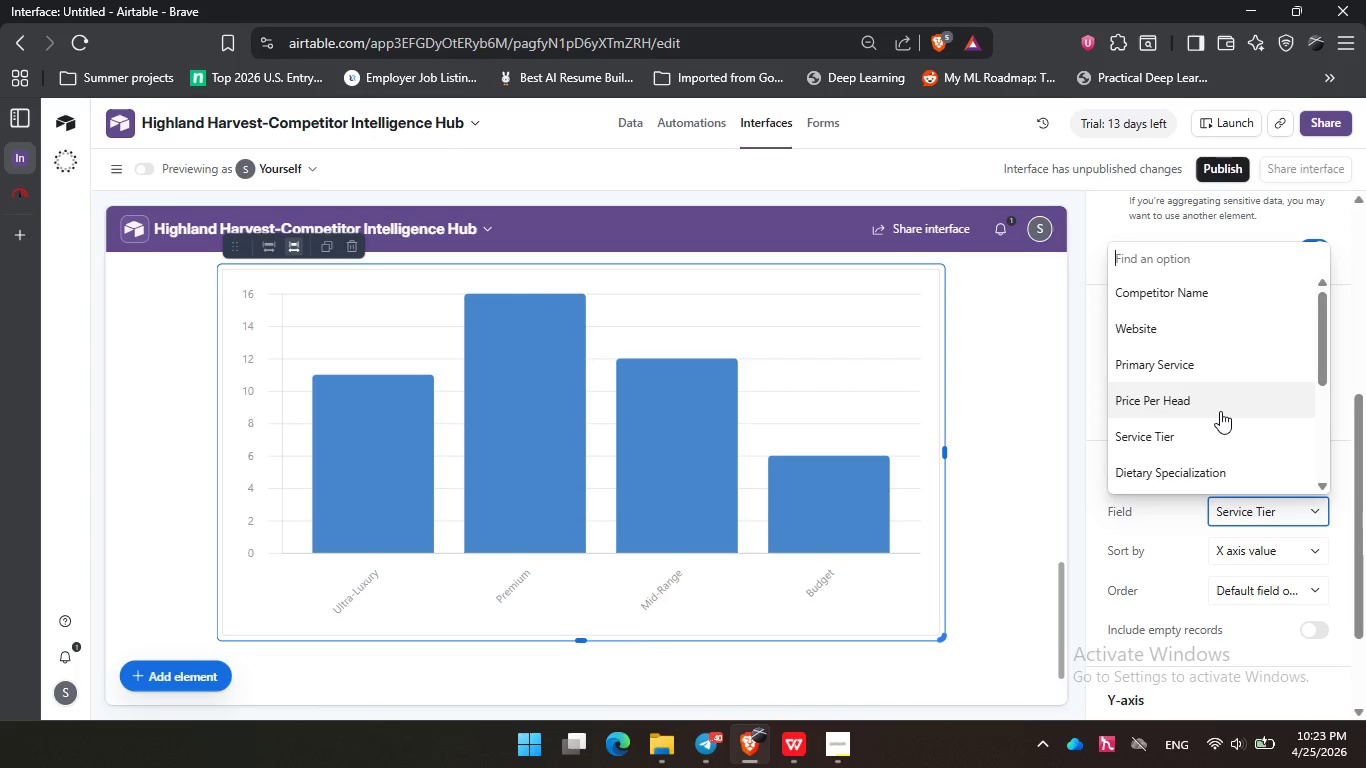 
scroll: coordinate [1220, 411], scroll_direction: down, amount: 1.0
 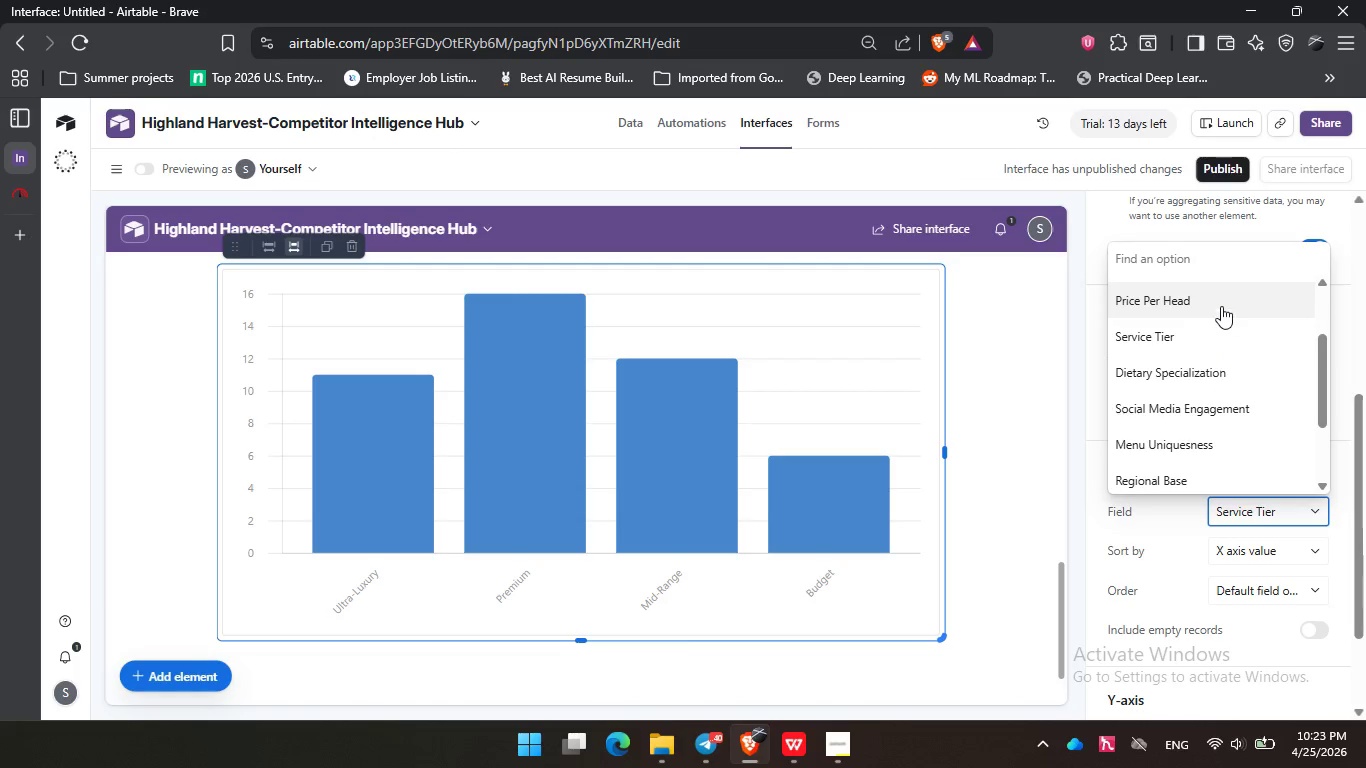 
wait(5.31)
 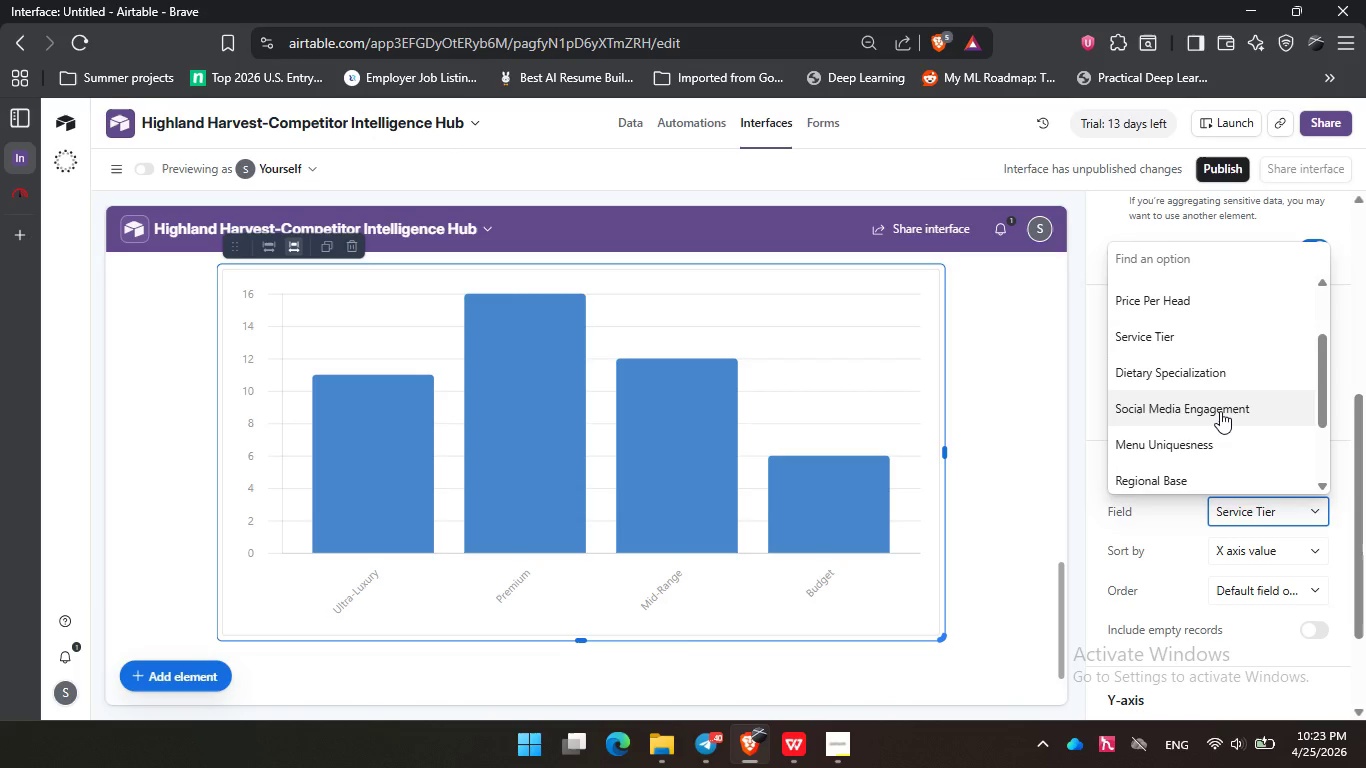 
left_click([1213, 303])
 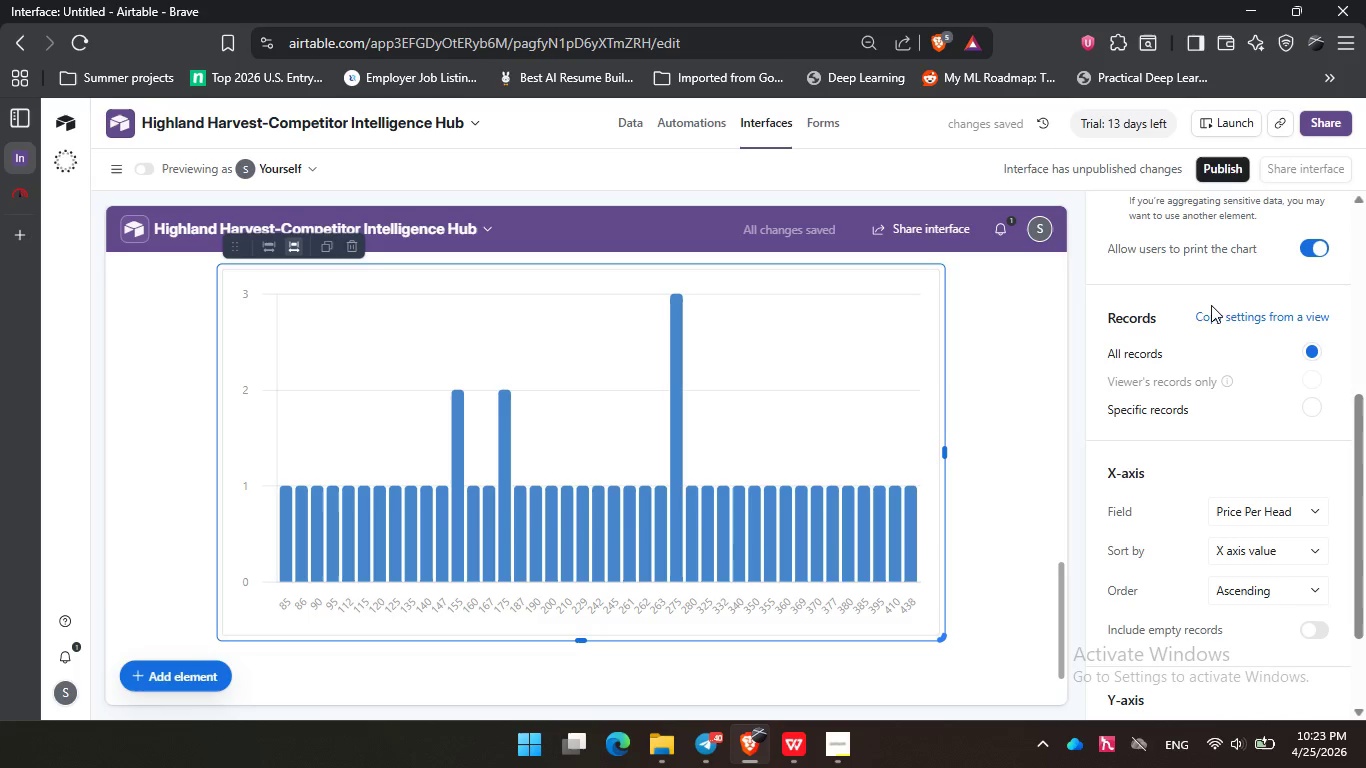 
scroll: coordinate [1278, 539], scroll_direction: down, amount: 5.0
 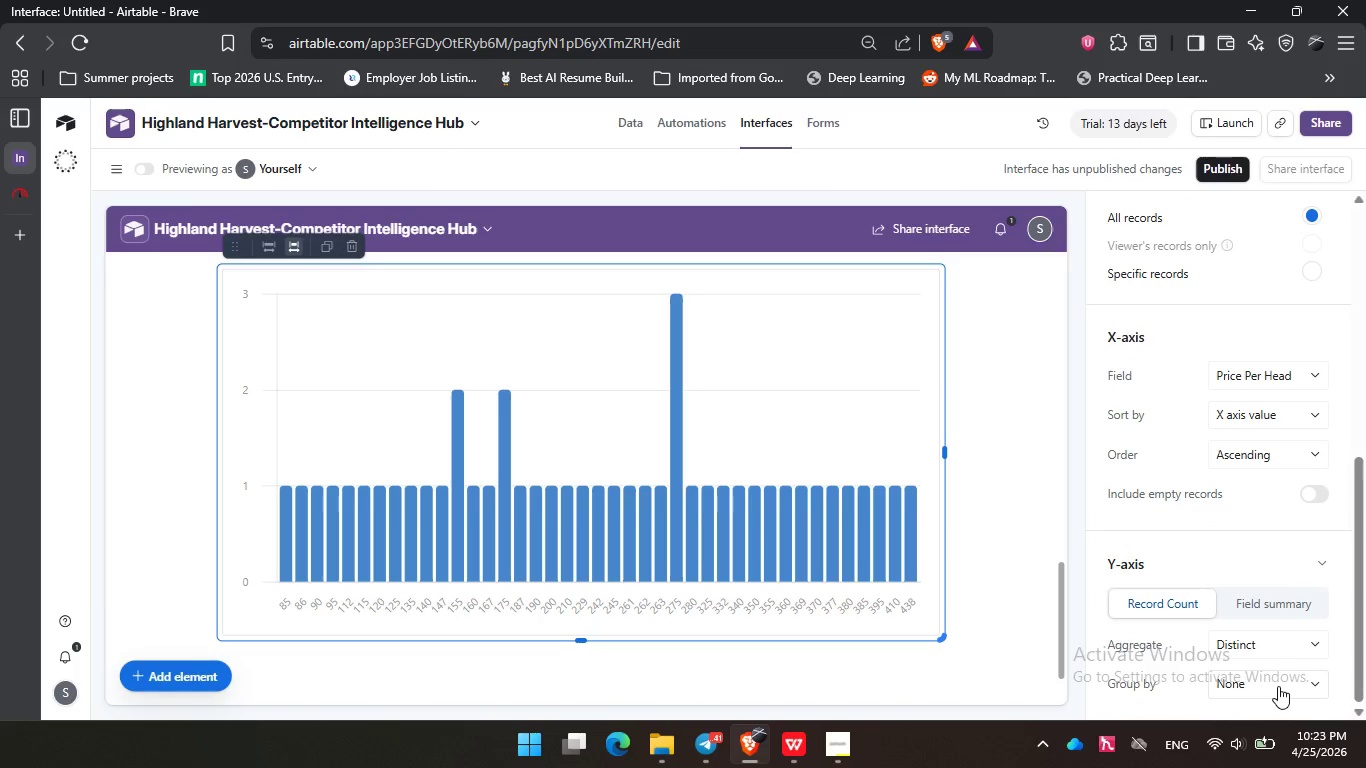 
left_click([1278, 686])
 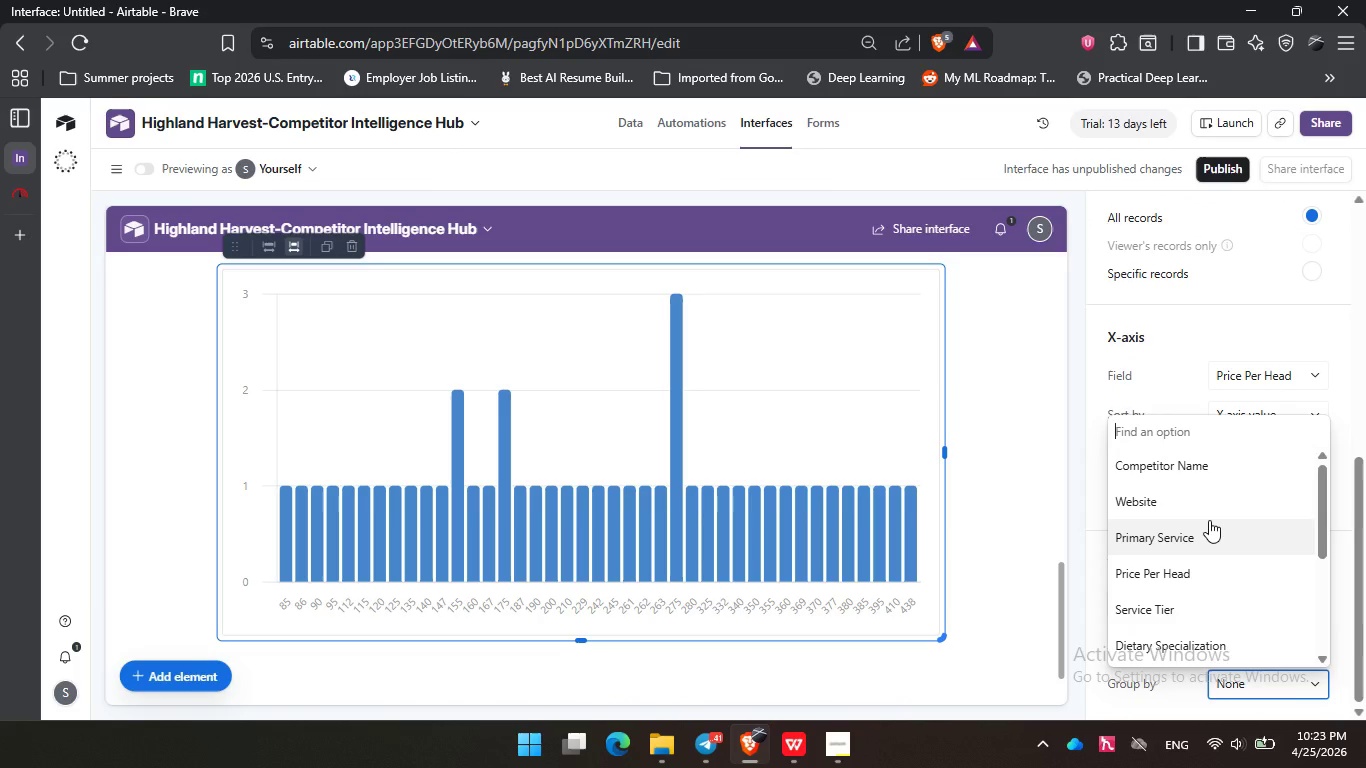 
scroll: coordinate [1208, 538], scroll_direction: up, amount: 1.0
 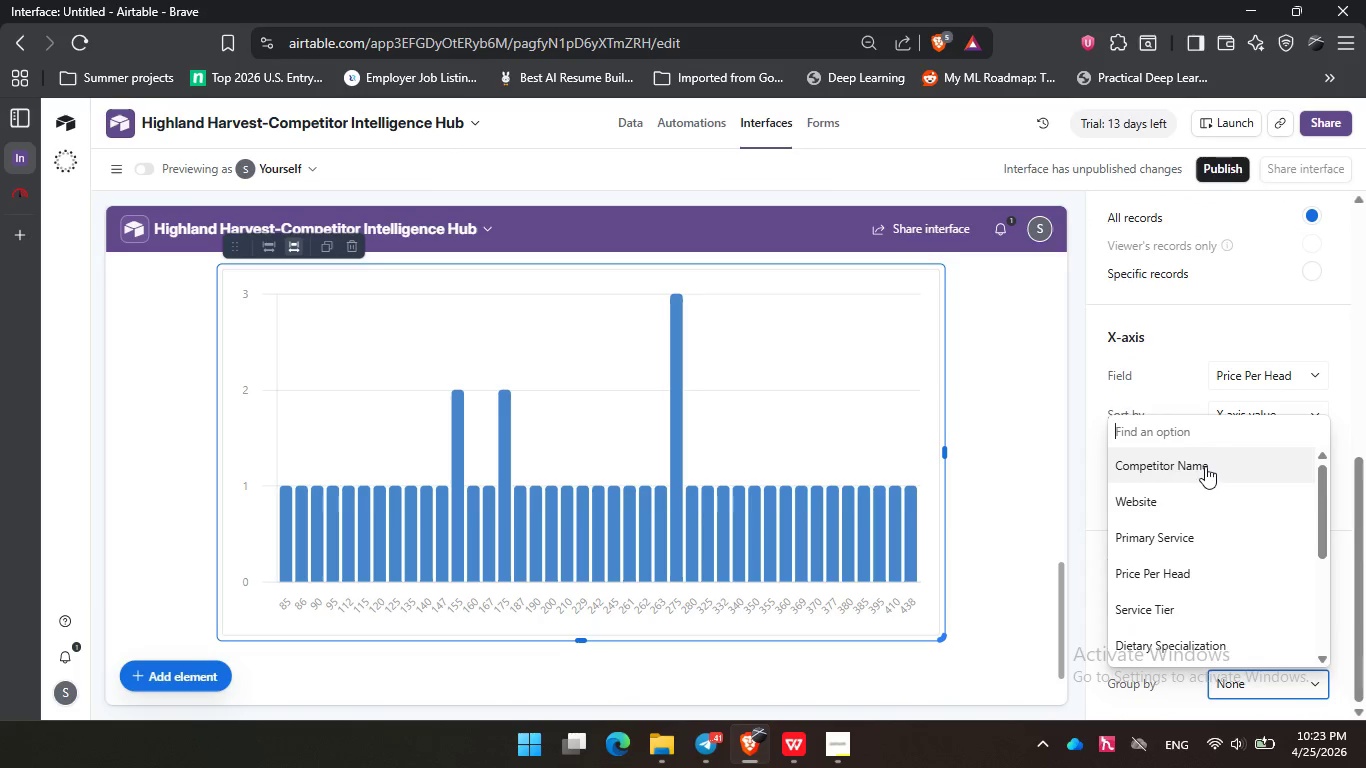 
left_click([1205, 466])
 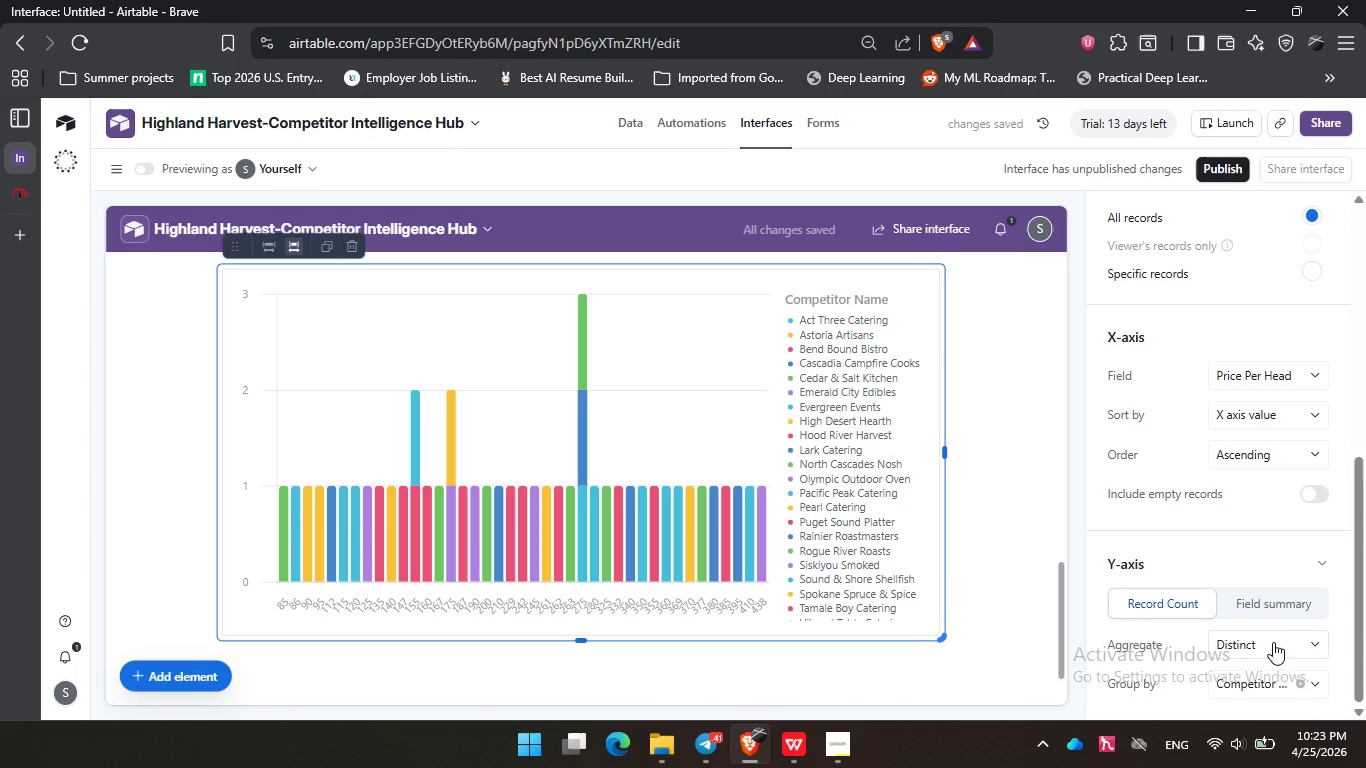 
wait(5.67)
 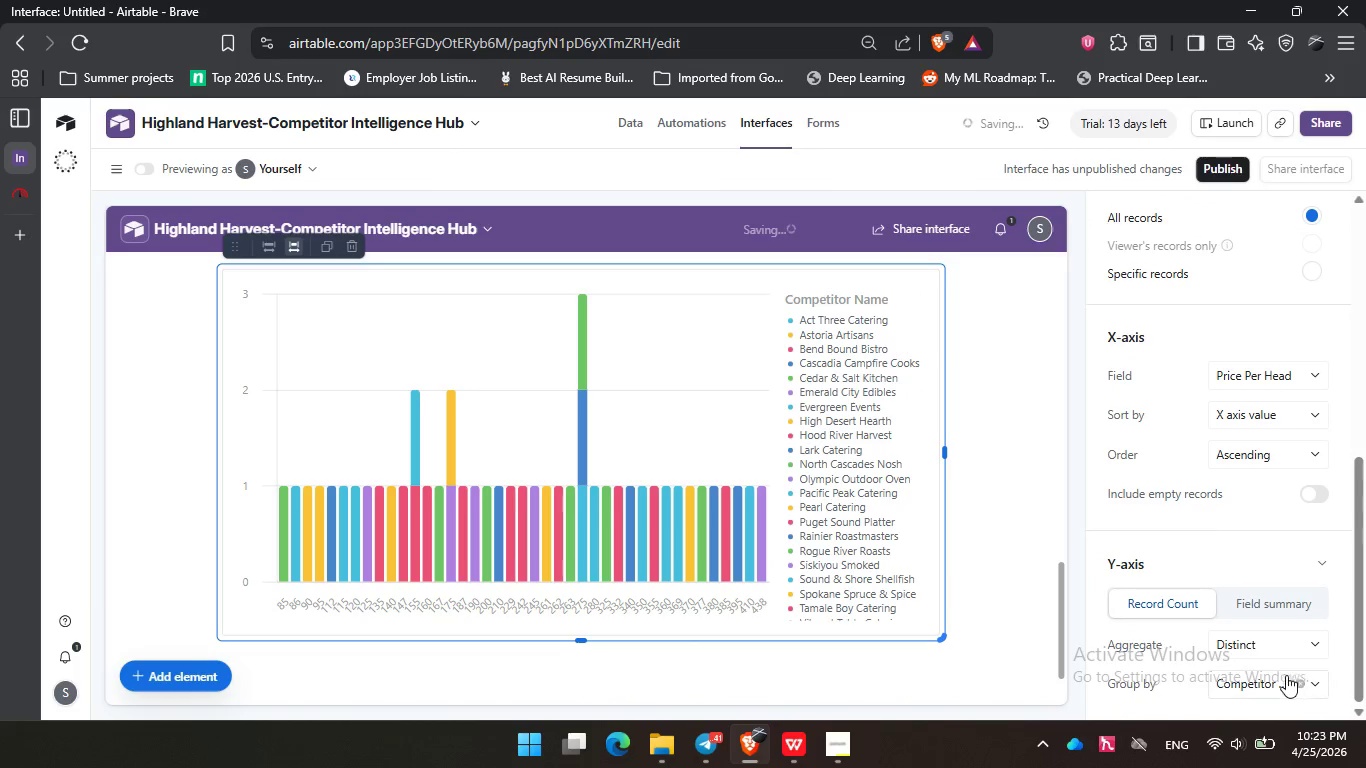 
left_click([1276, 642])
 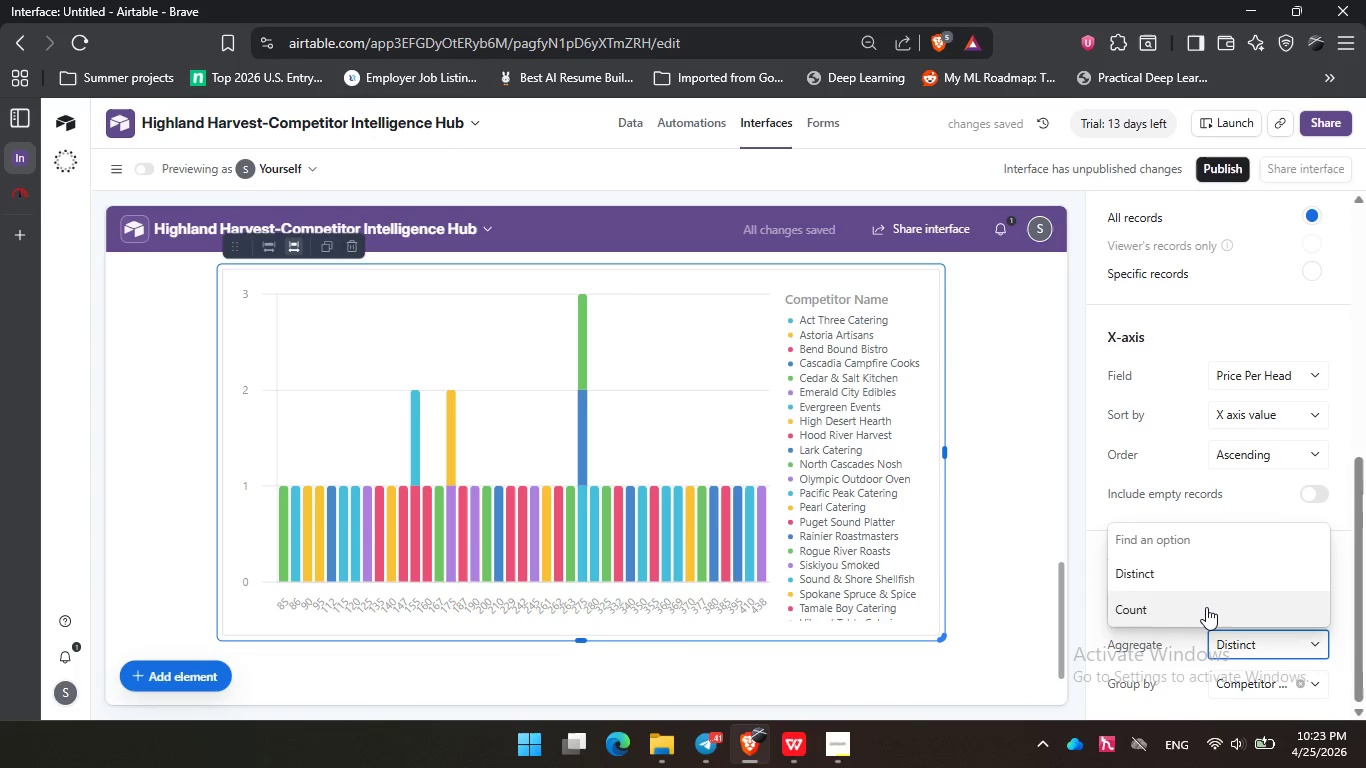 
left_click([1205, 608])
 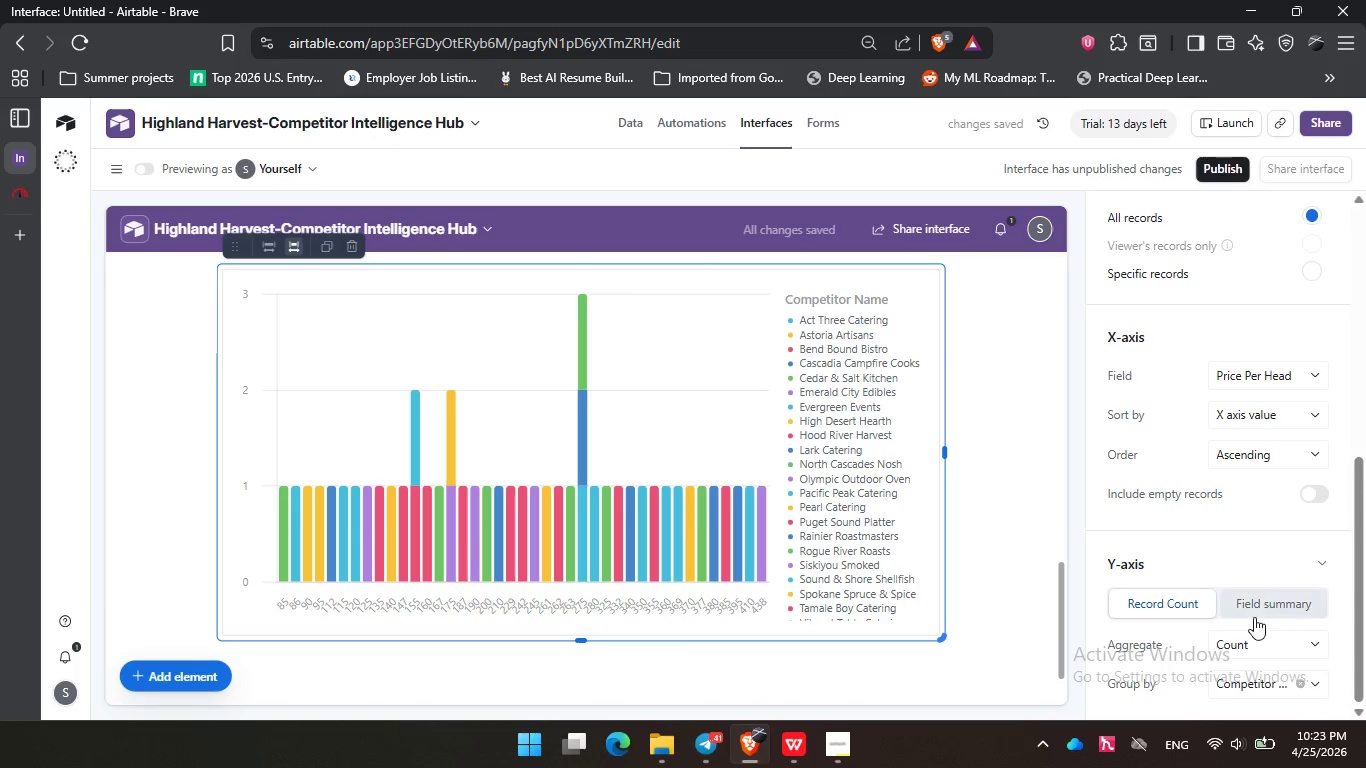 
left_click([1264, 645])
 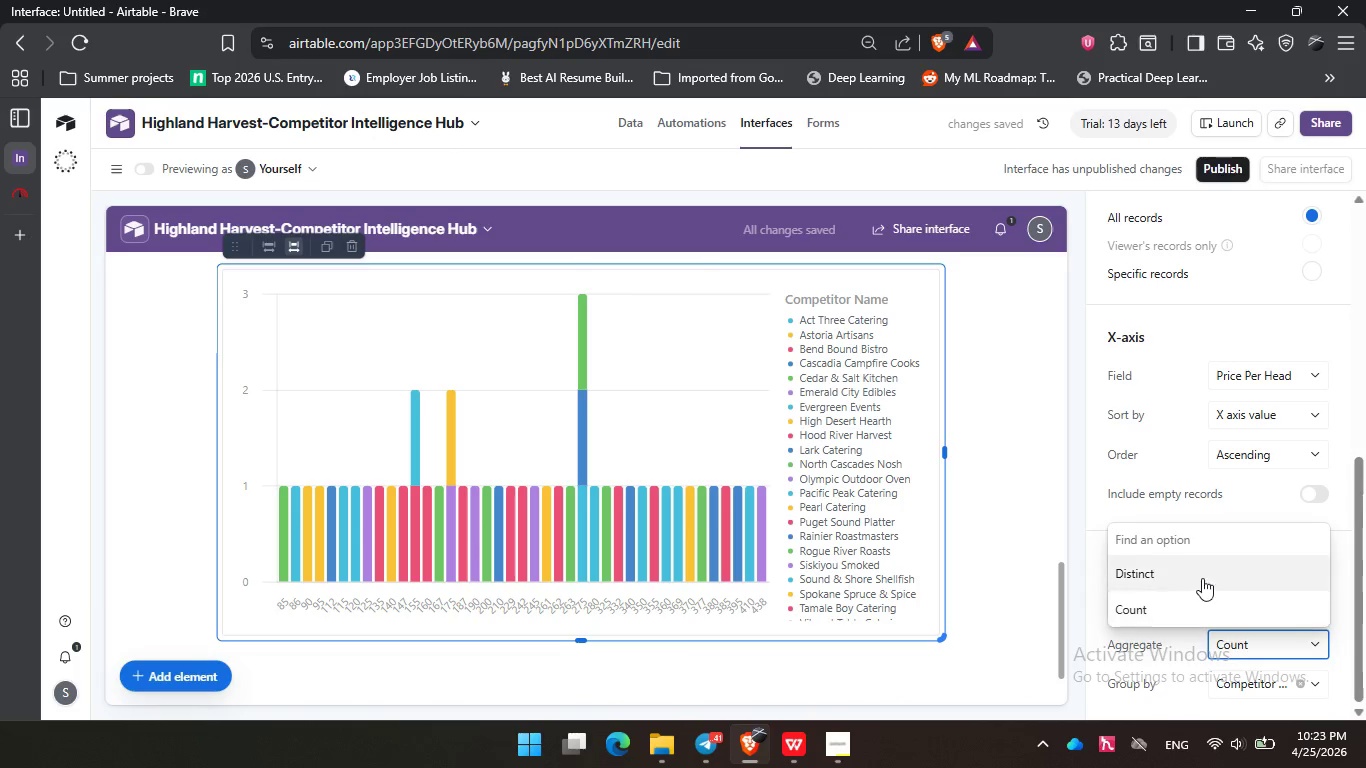 
left_click([1202, 577])
 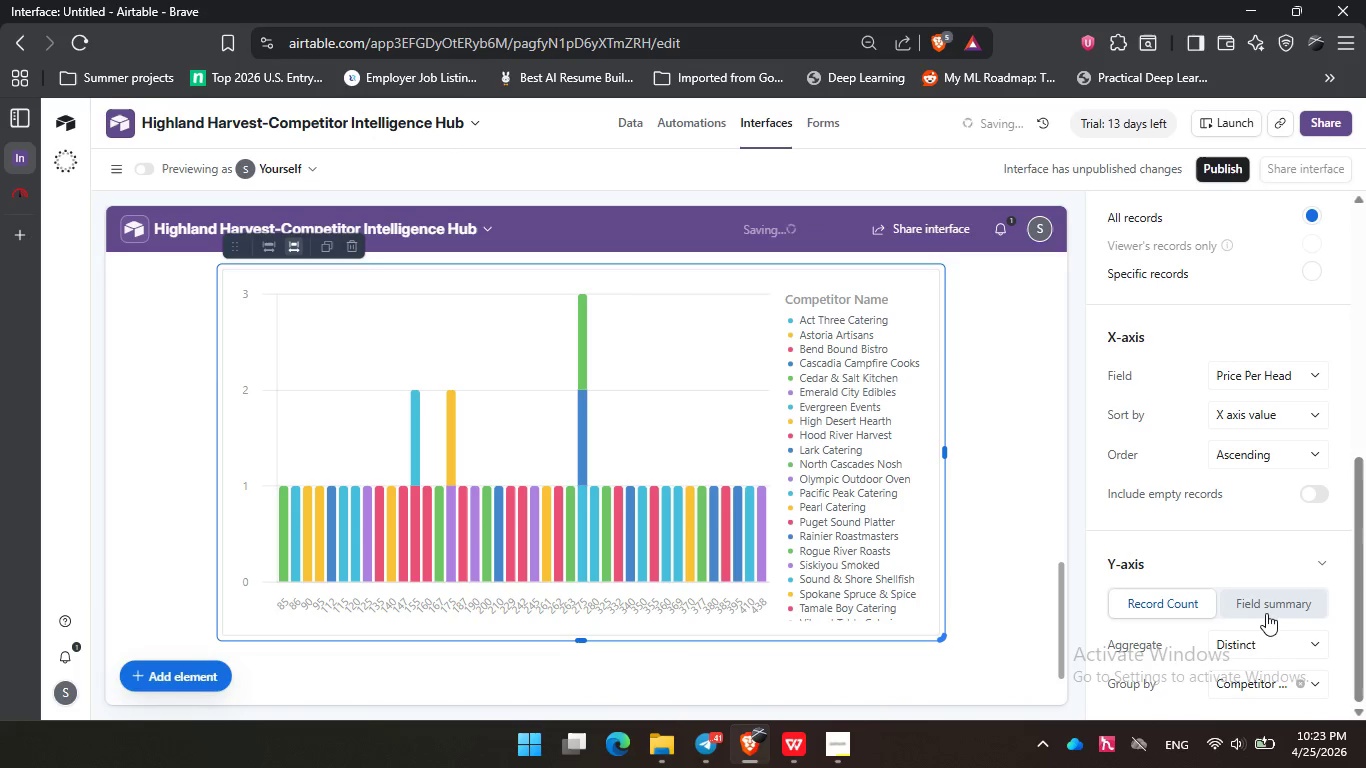 
left_click([1263, 606])
 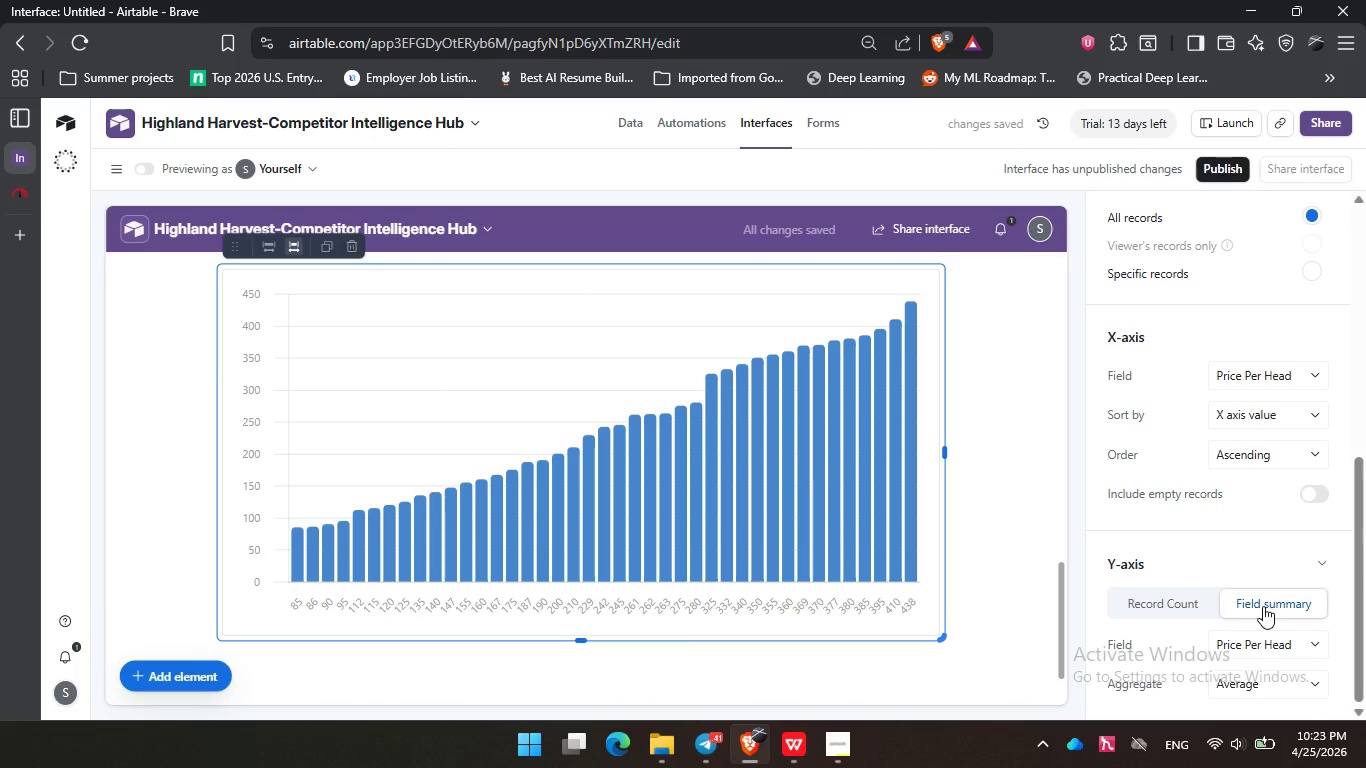 
left_click([1177, 608])
 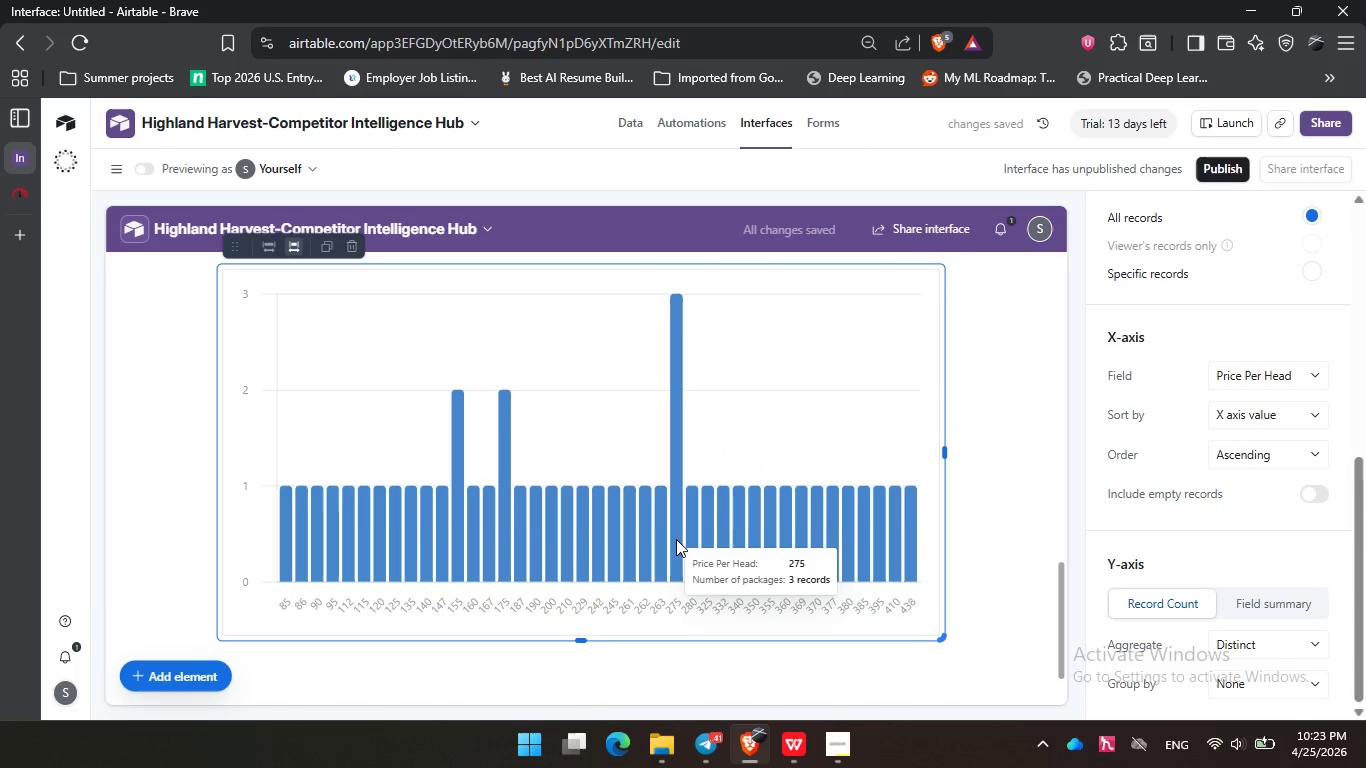 
wait(8.56)
 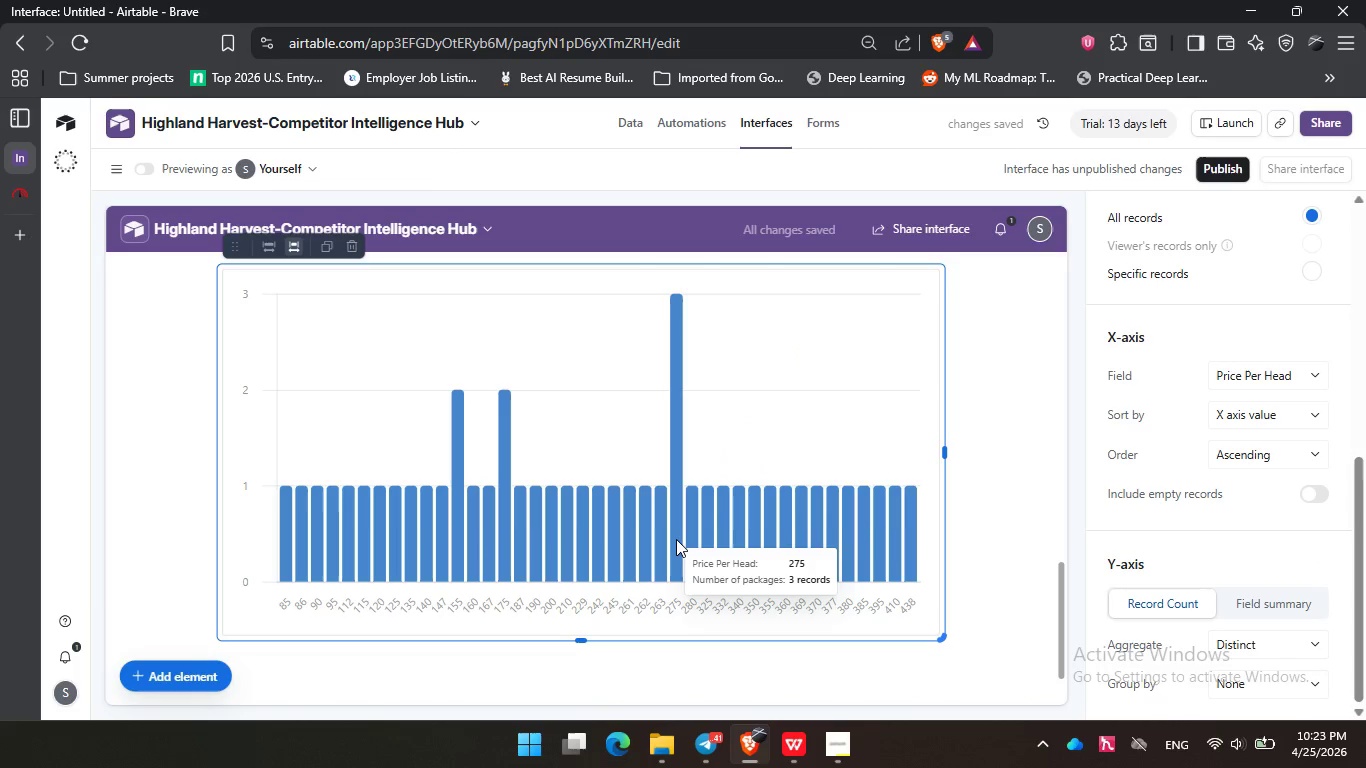 
scroll: coordinate [589, 454], scroll_direction: up, amount: 1.0
 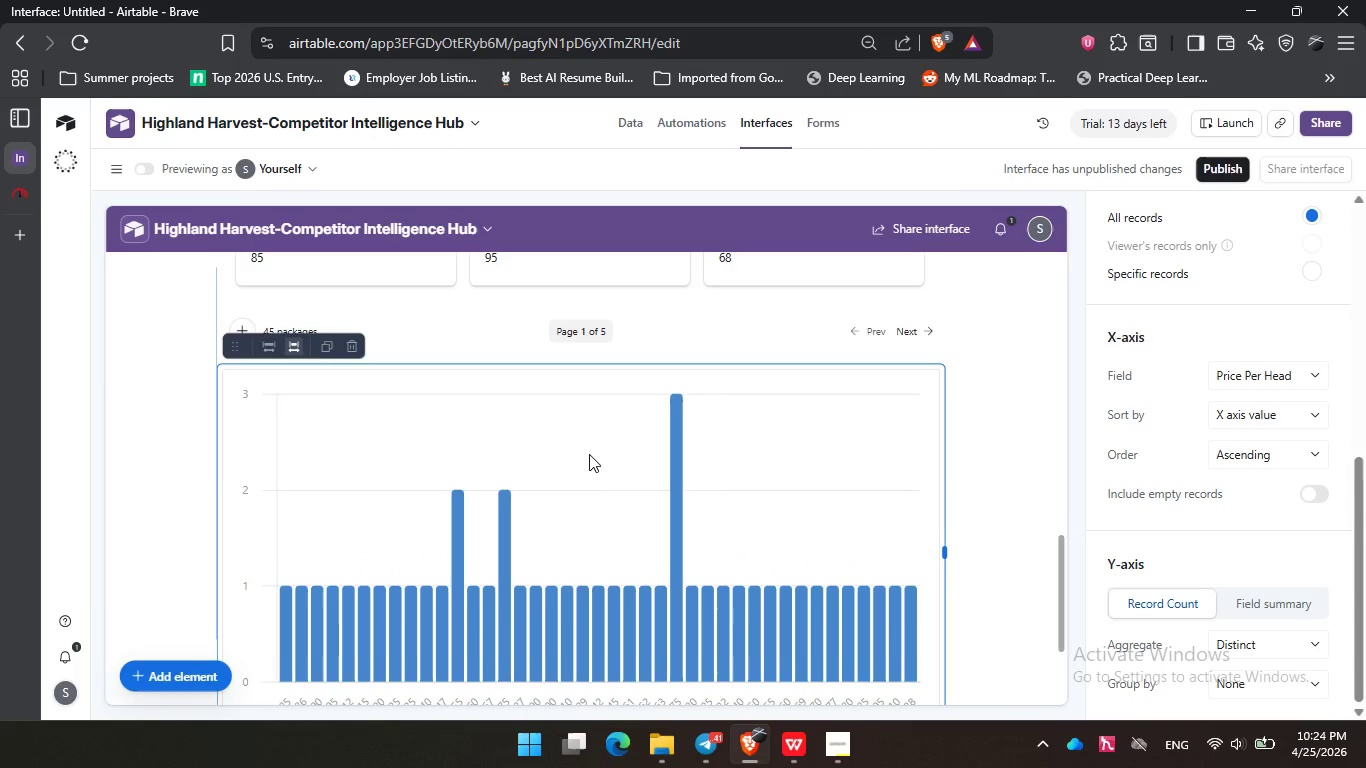 
scroll: coordinate [589, 454], scroll_direction: down, amount: 1.0
 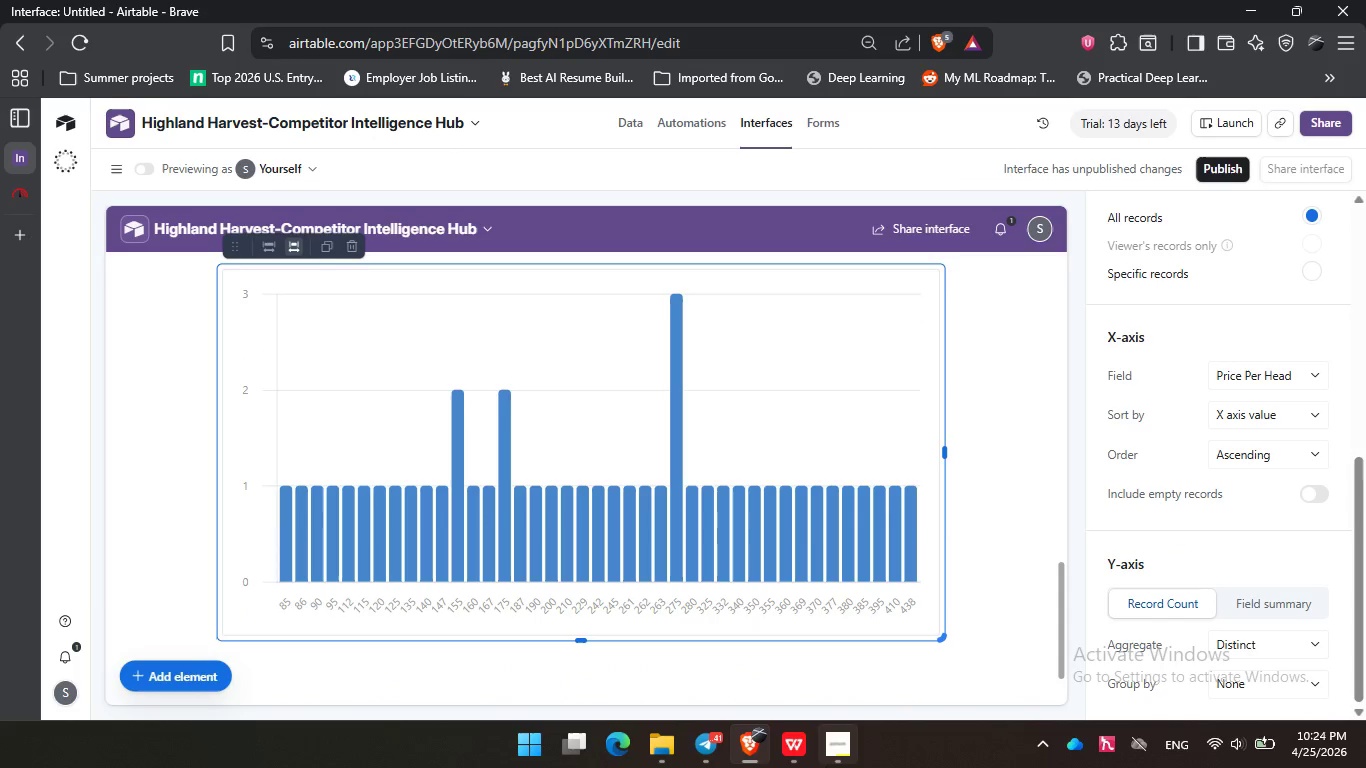 
left_click([836, 755])